 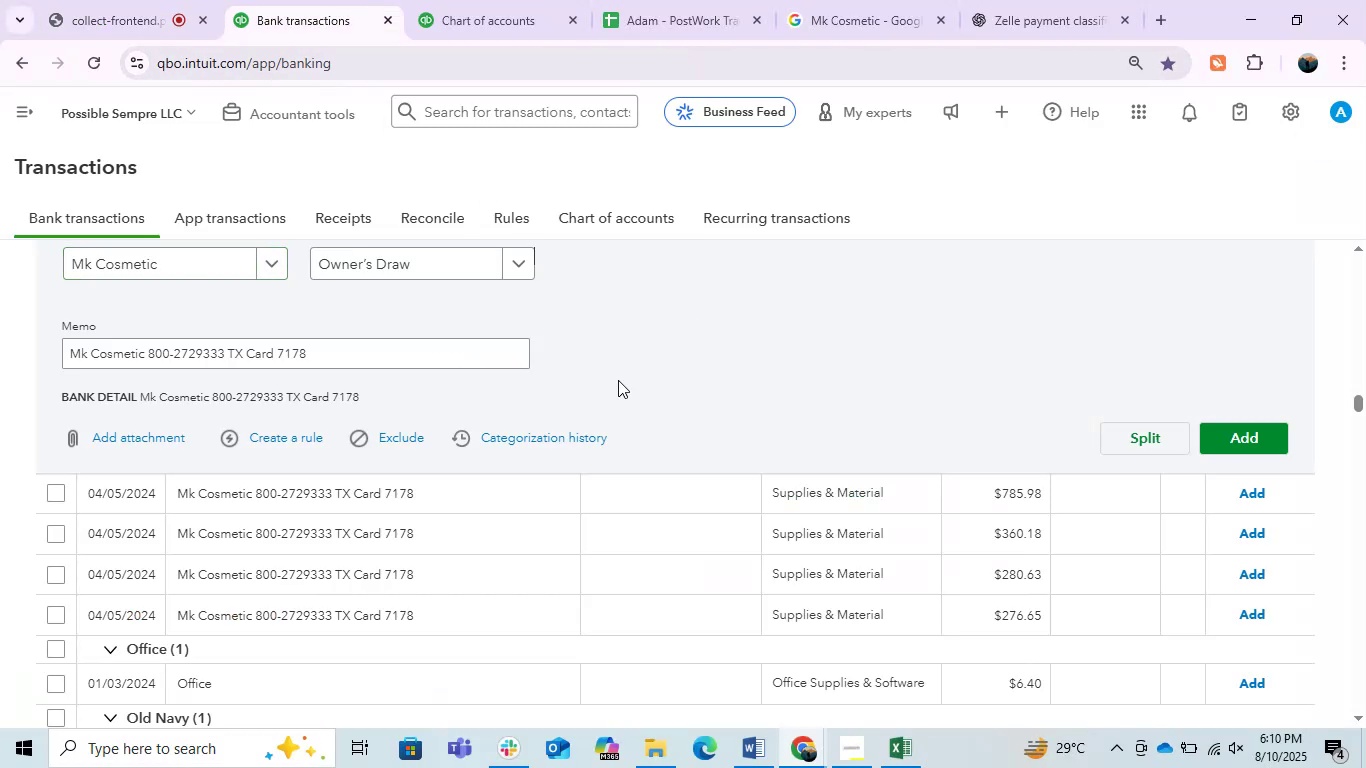 
left_click([1233, 426])
 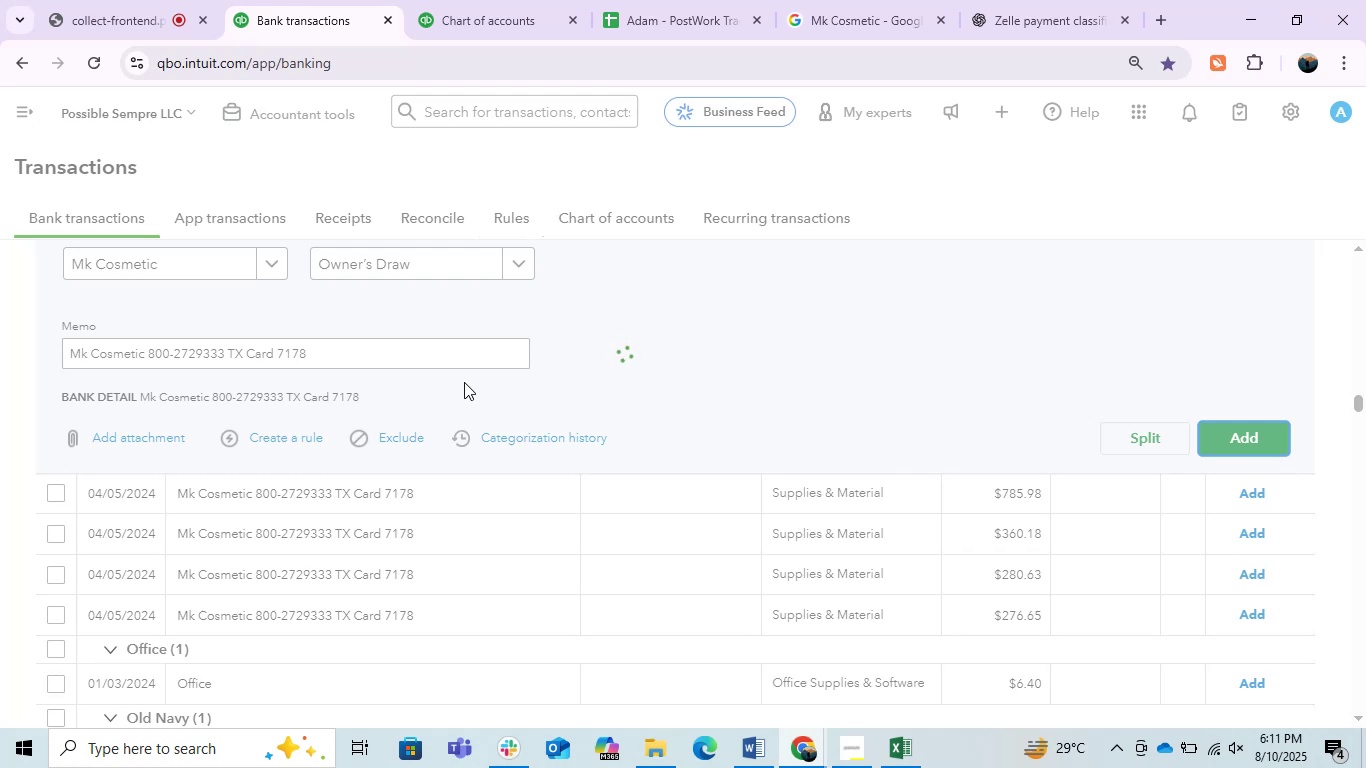 
wait(10.93)
 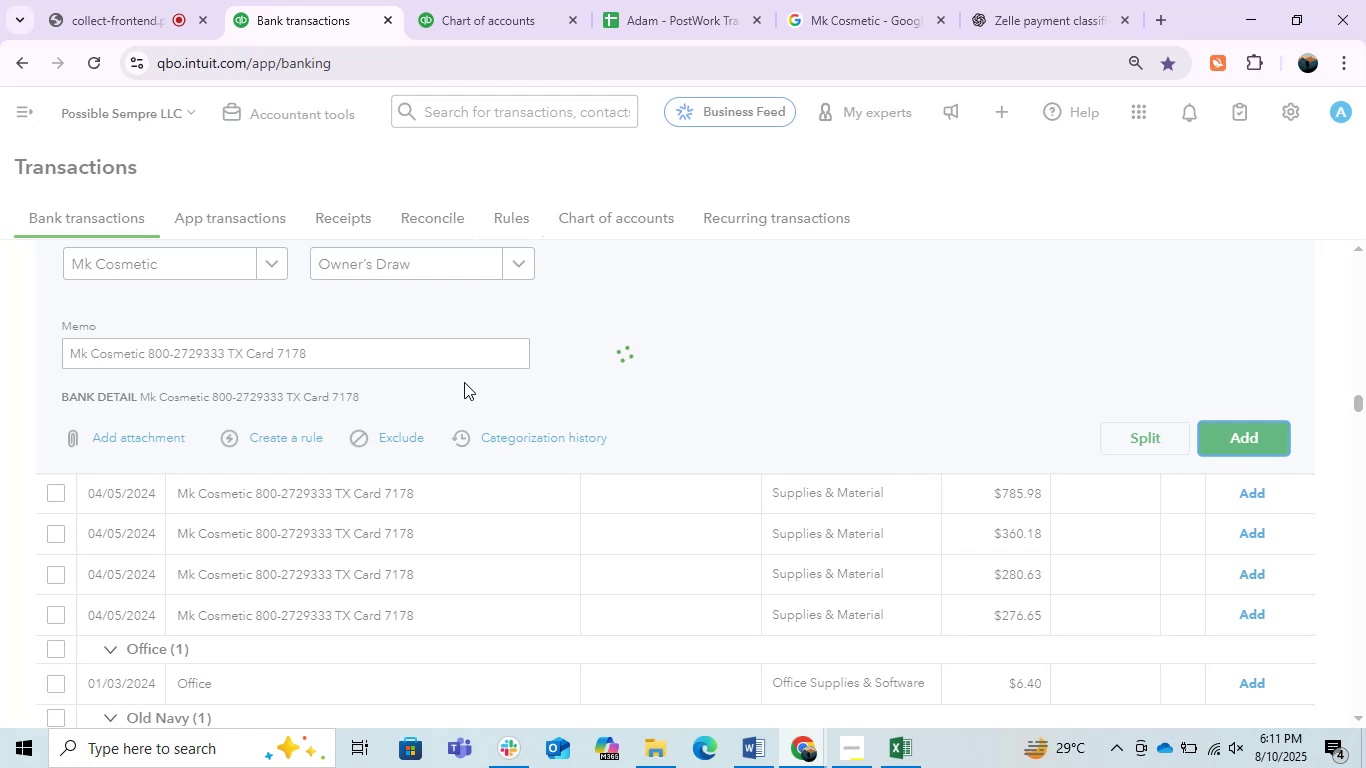 
scroll: coordinate [464, 382], scroll_direction: down, amount: 1.0
 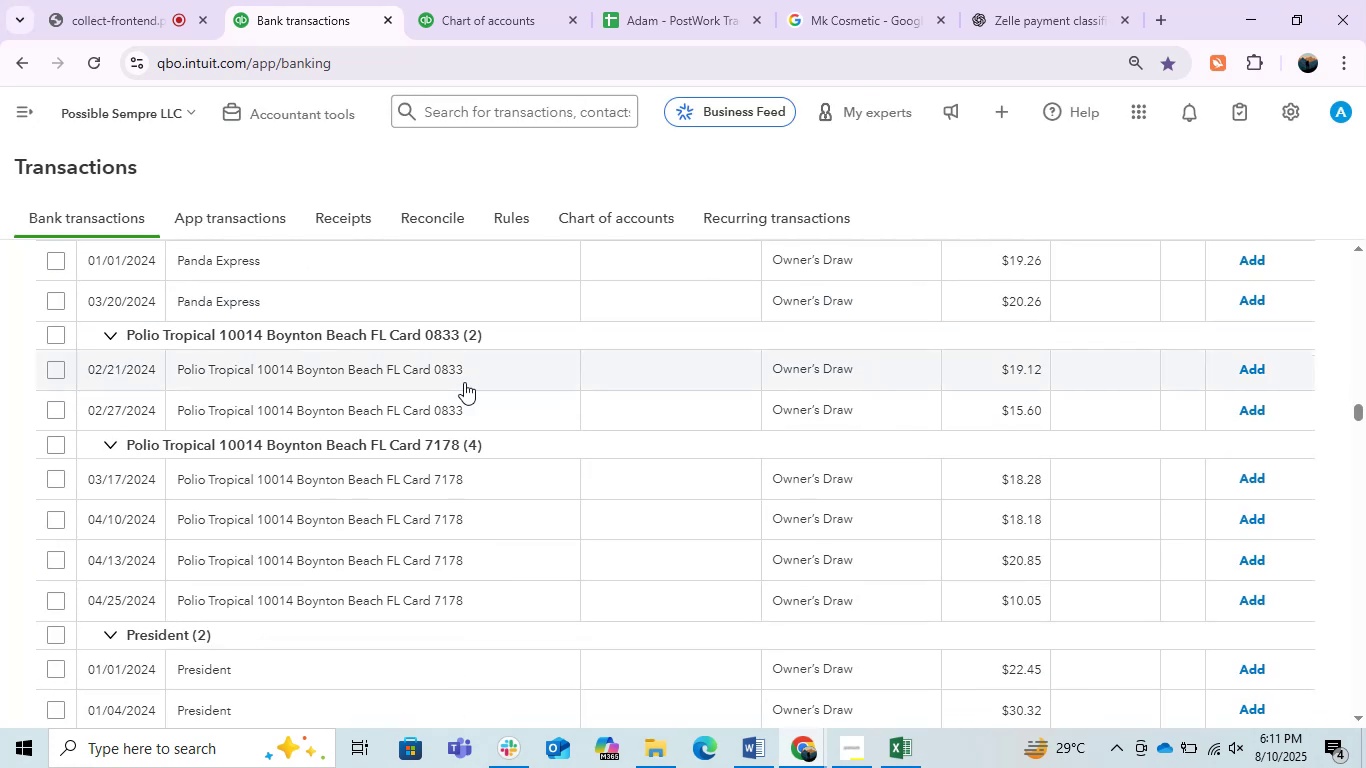 
scroll: coordinate [510, 526], scroll_direction: up, amount: 2.0
 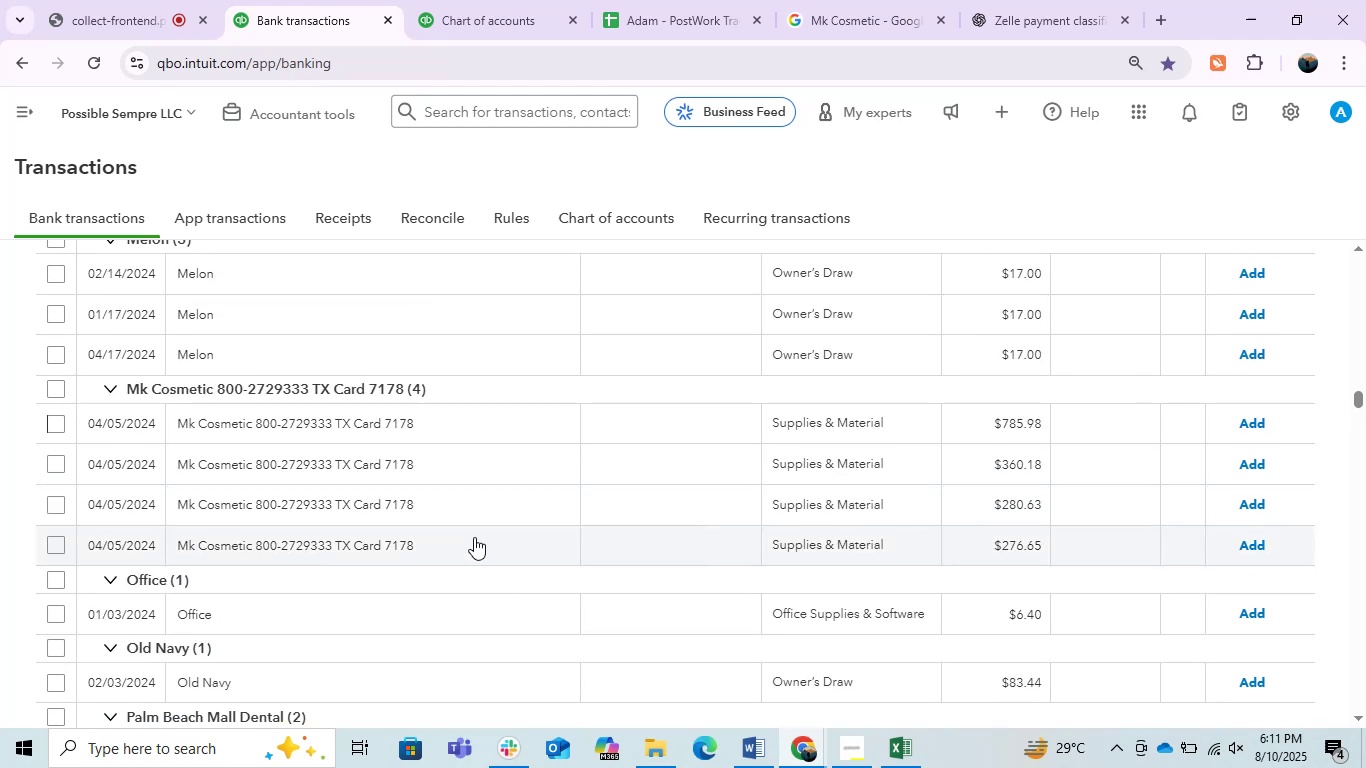 
scroll: coordinate [469, 538], scroll_direction: down, amount: 1.0
 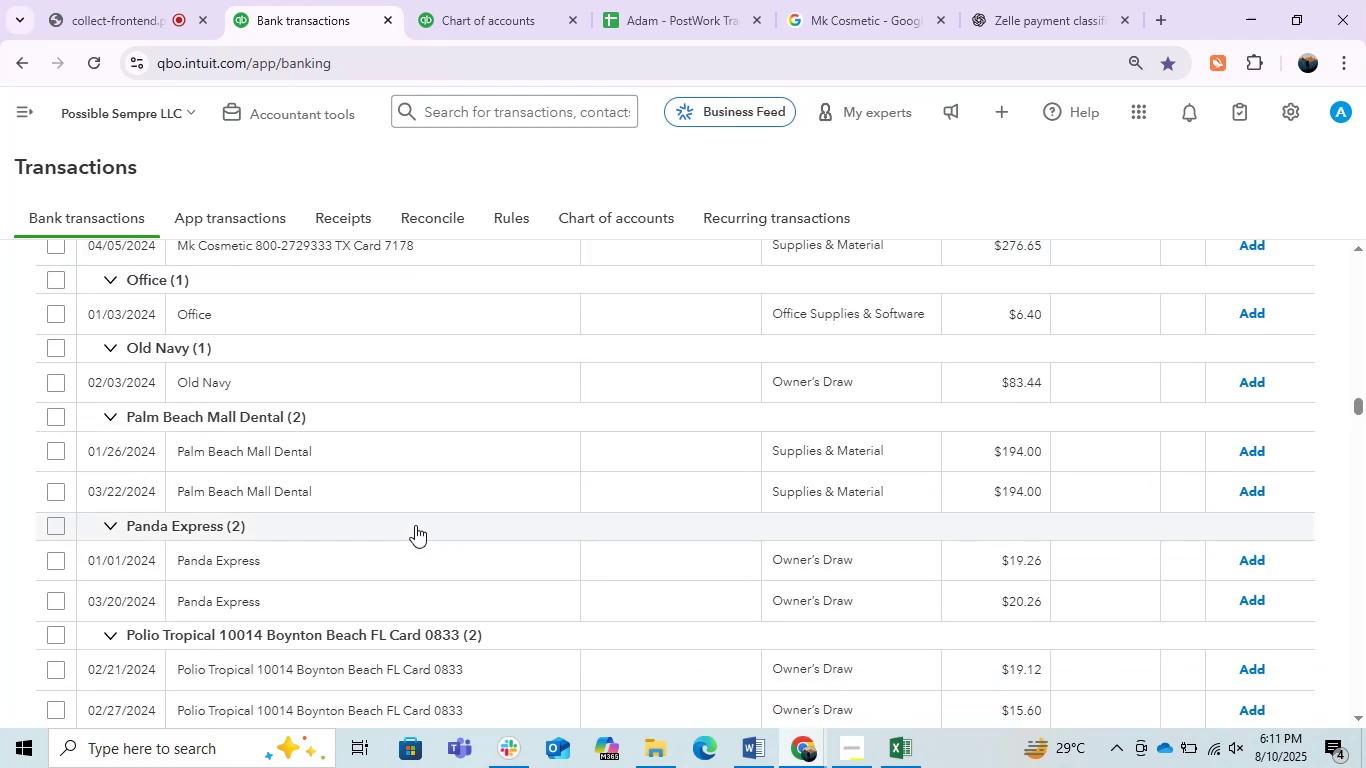 
scroll: coordinate [376, 537], scroll_direction: up, amount: 1.0
 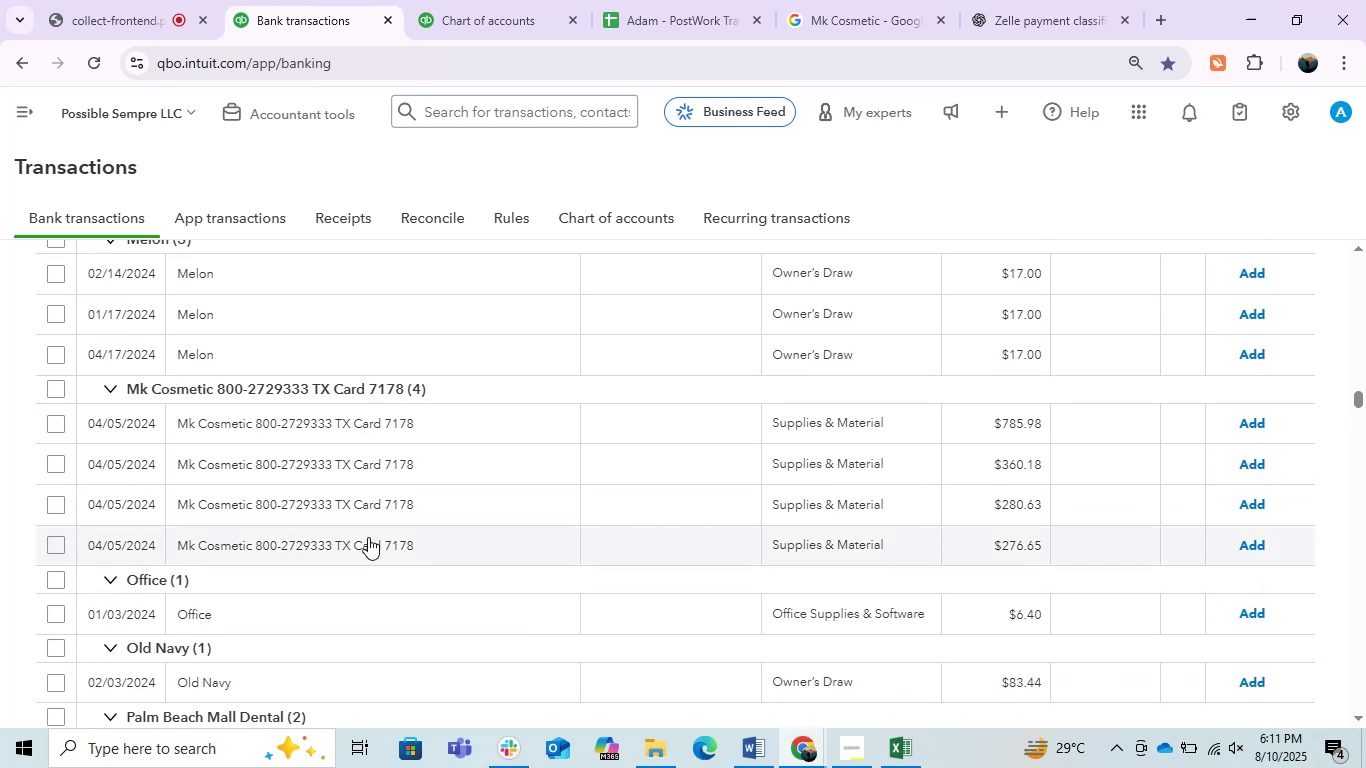 
left_click([413, 420])
 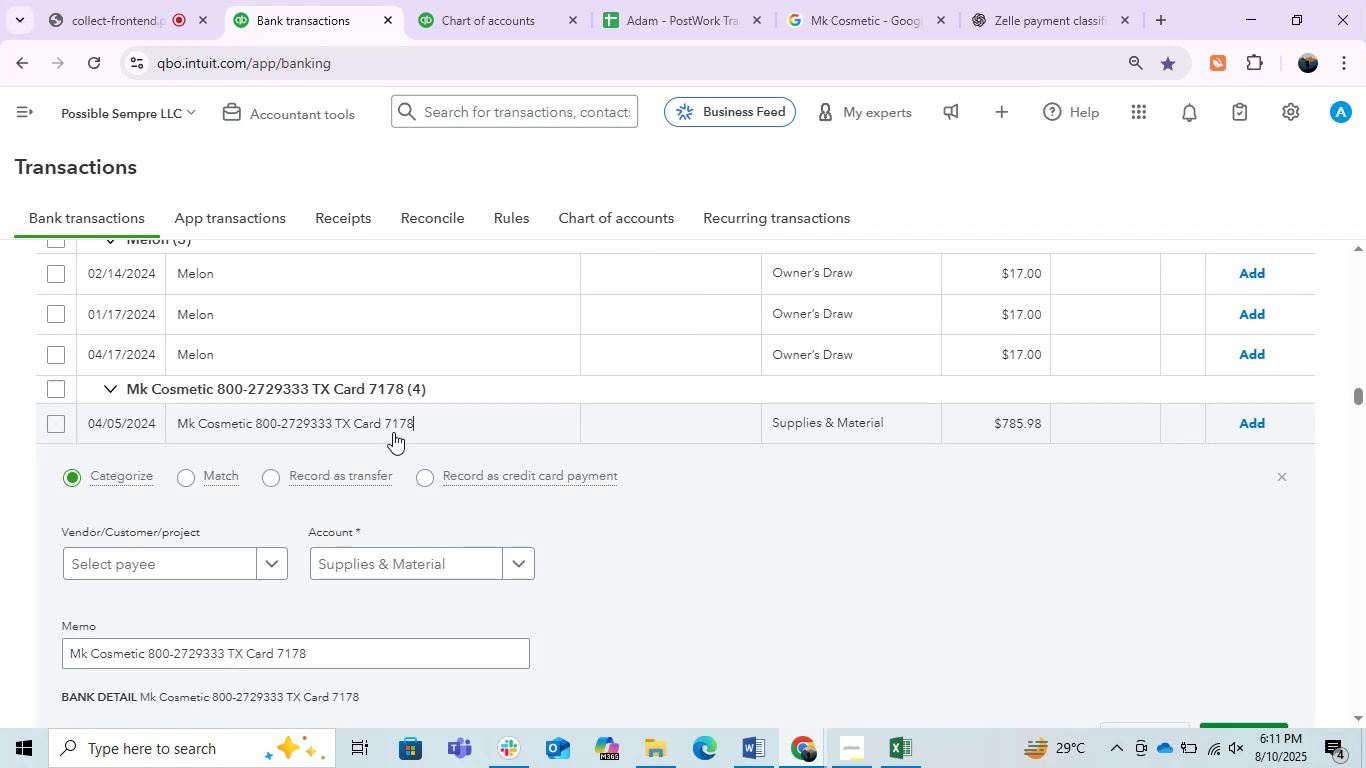 
left_click([159, 569])
 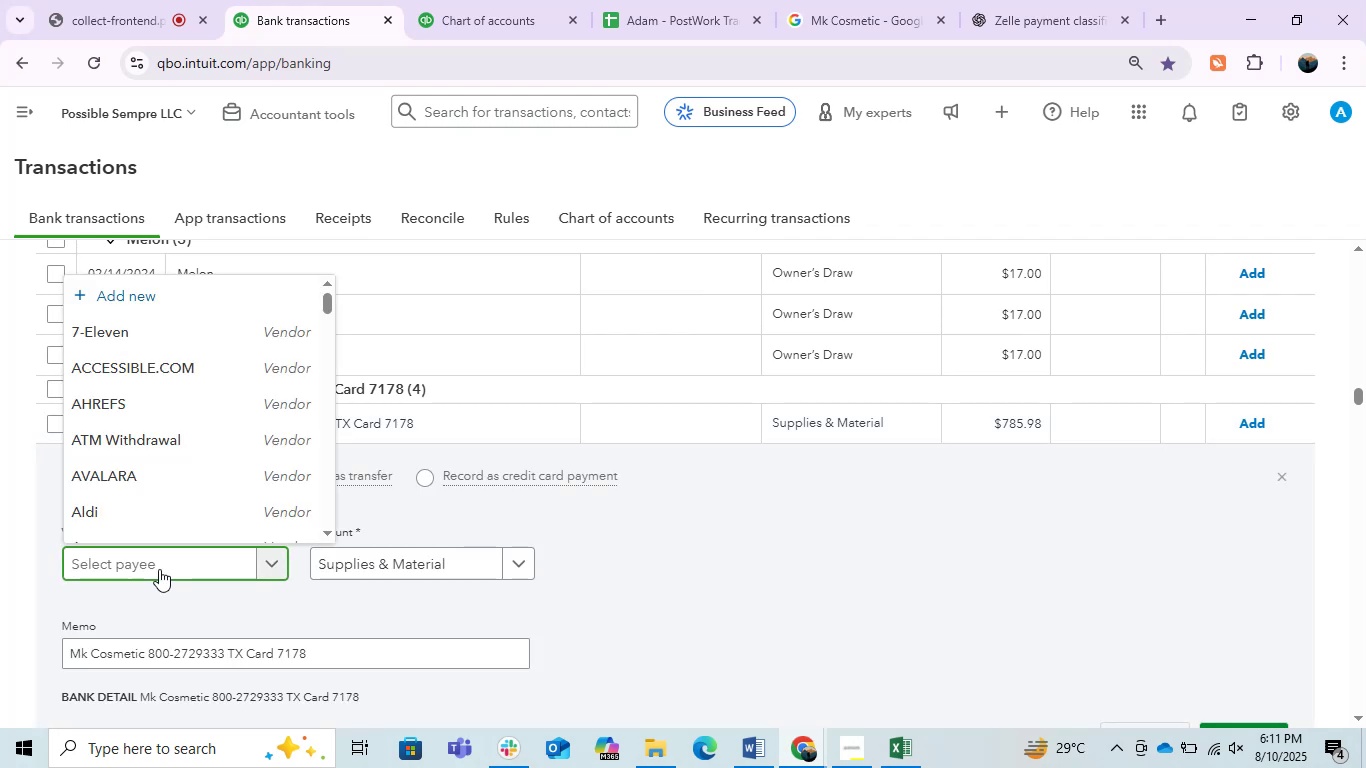 
type(mk )
 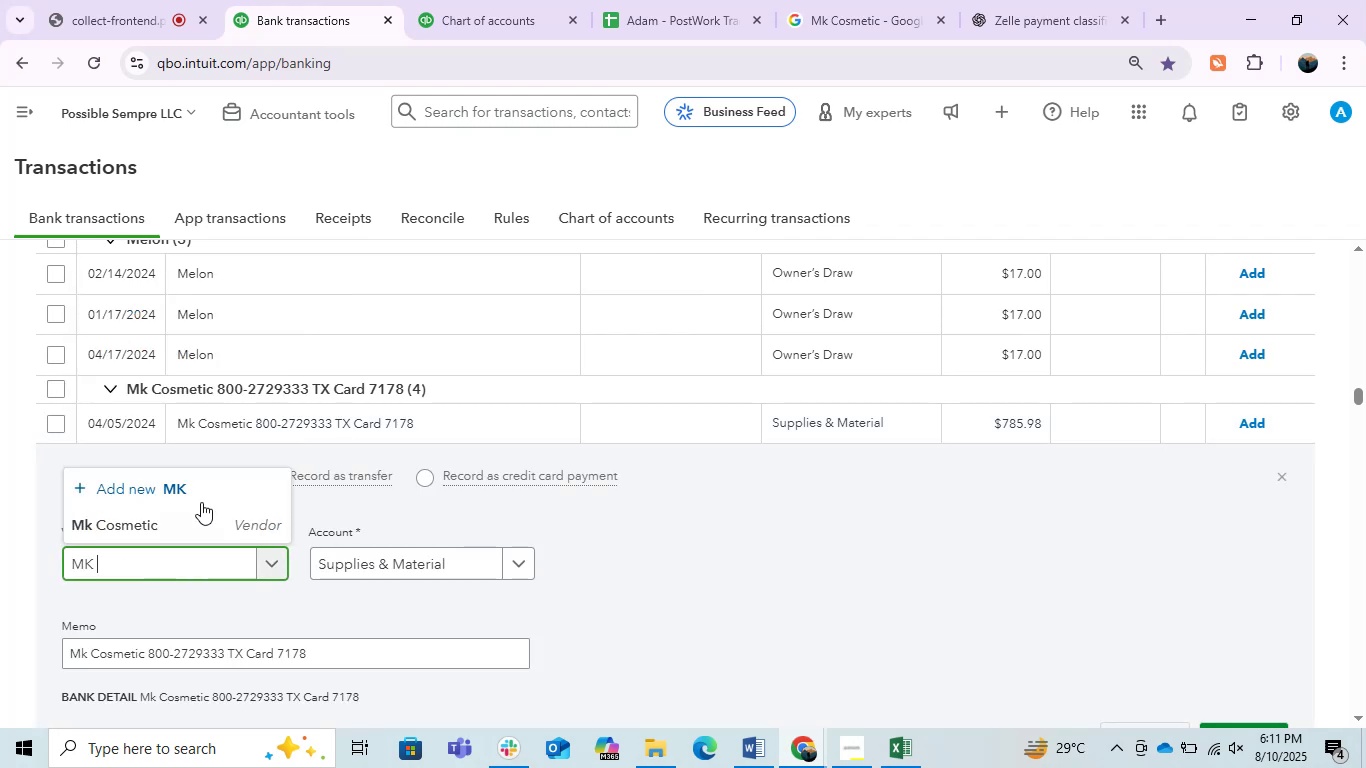 
left_click([181, 534])
 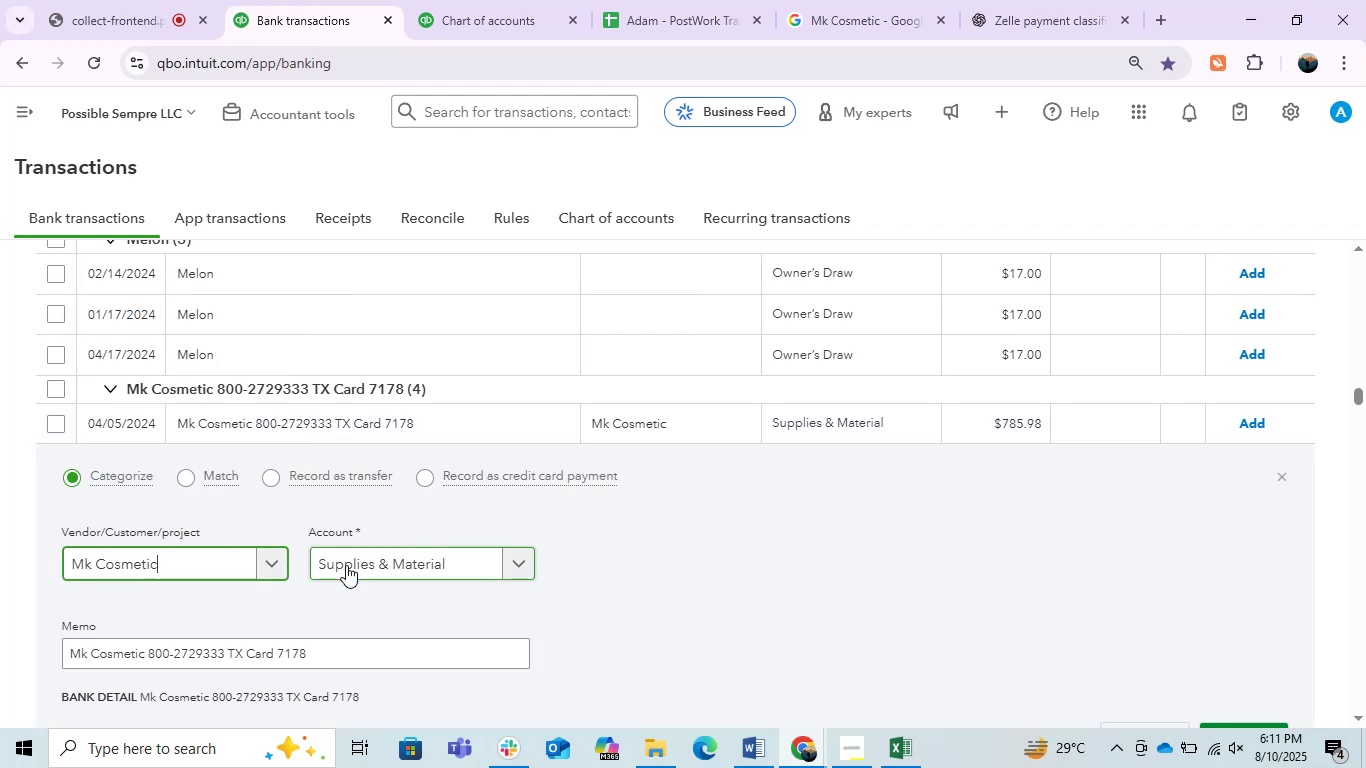 
left_click([428, 559])
 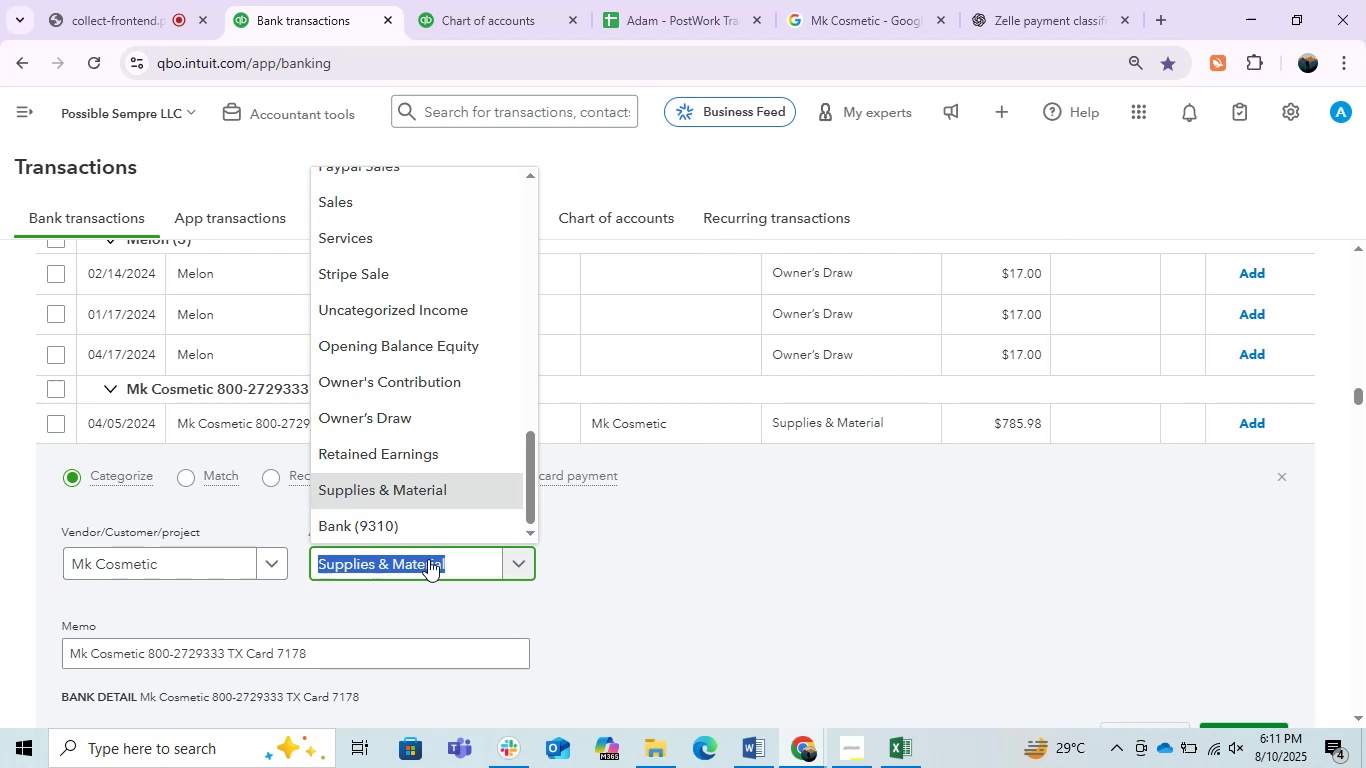 
type(owner)
 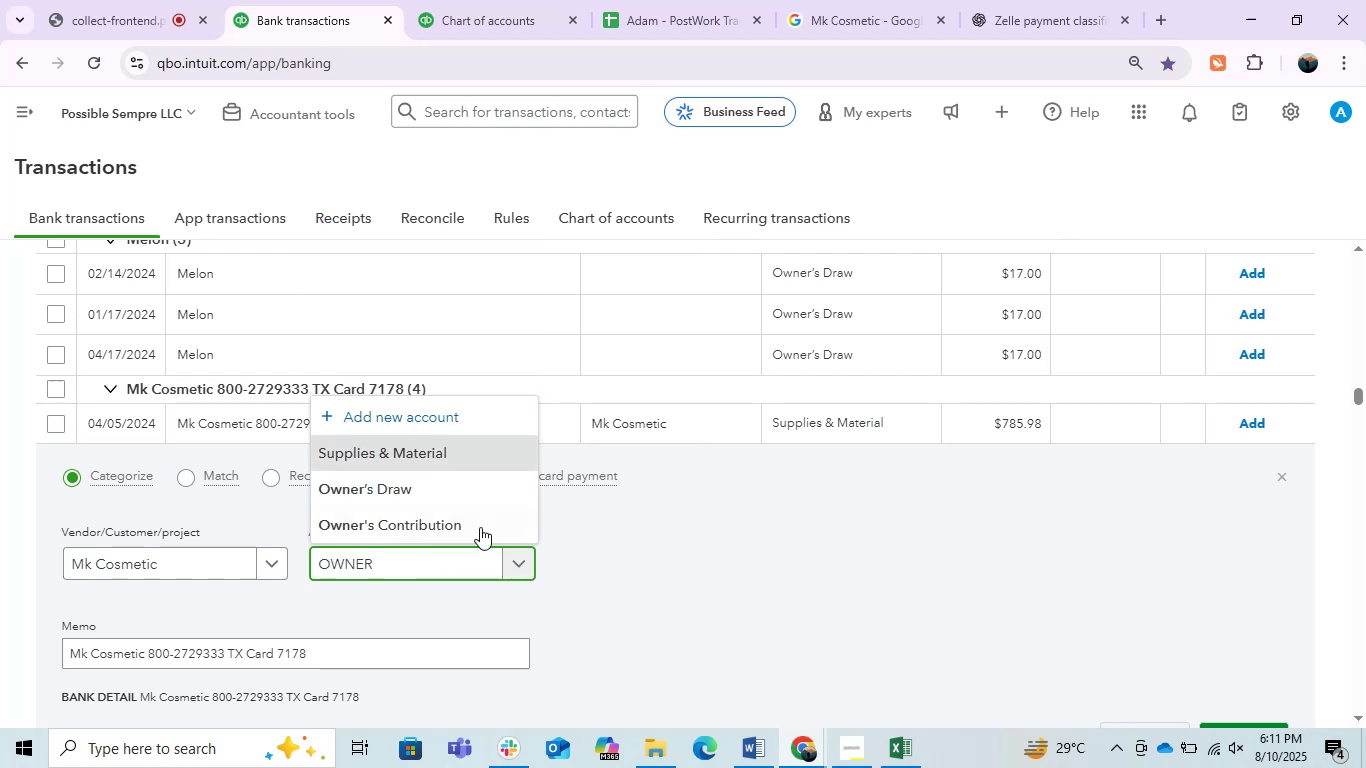 
left_click([374, 490])
 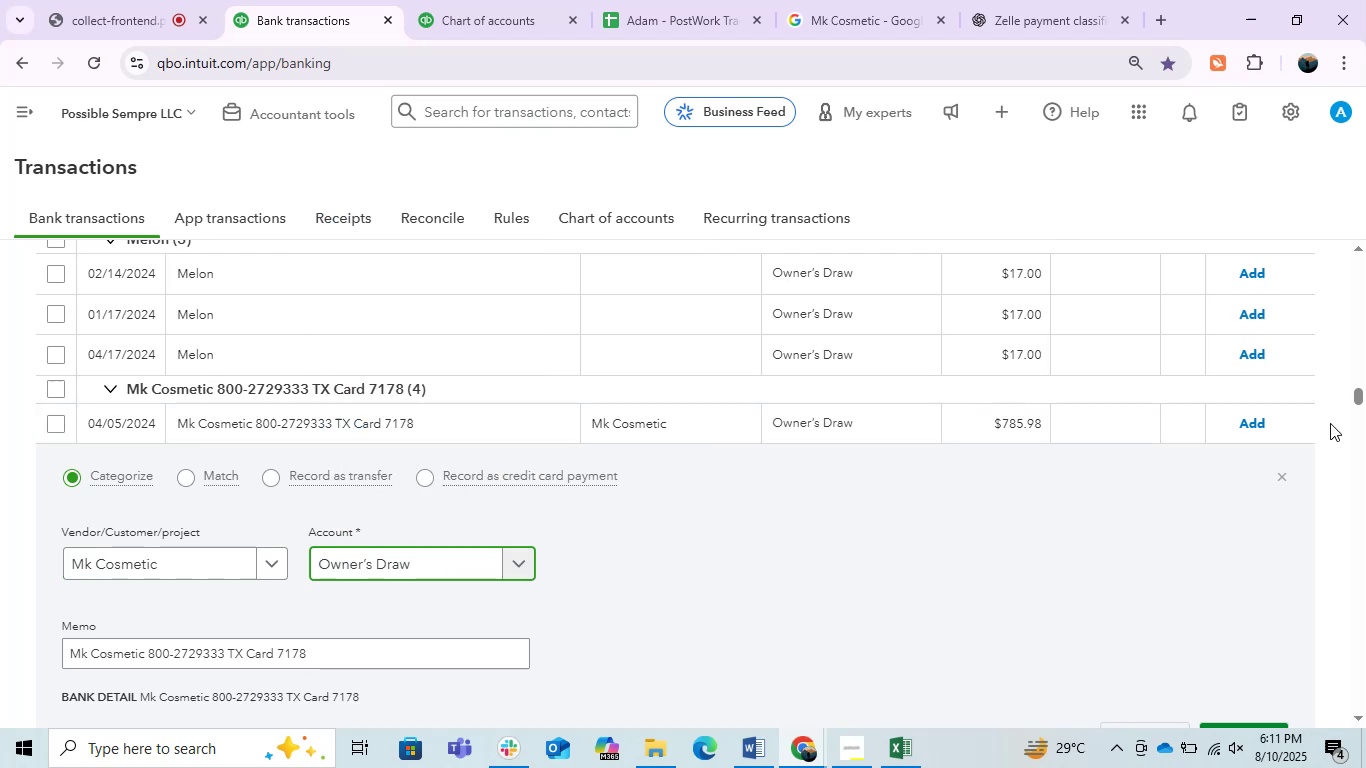 
left_click([1259, 424])
 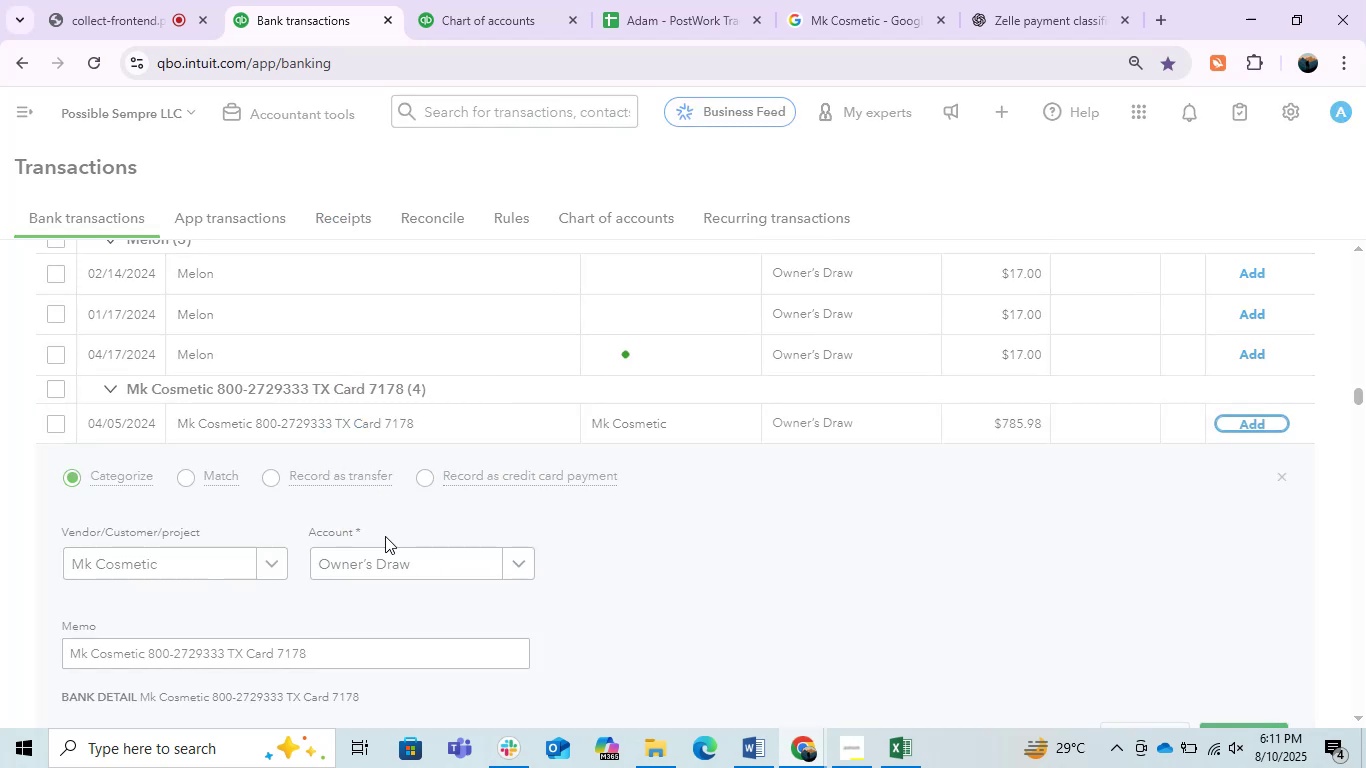 
wait(8.12)
 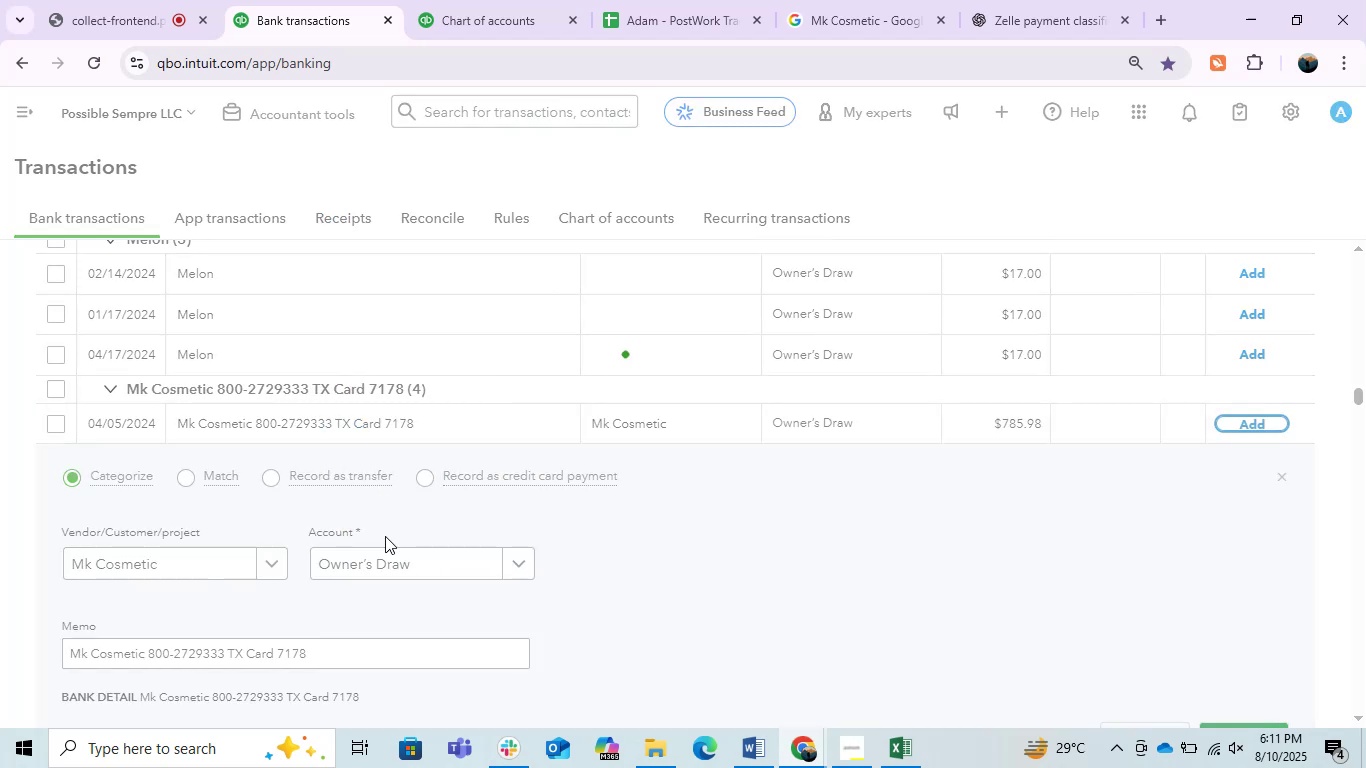 
left_click([360, 444])
 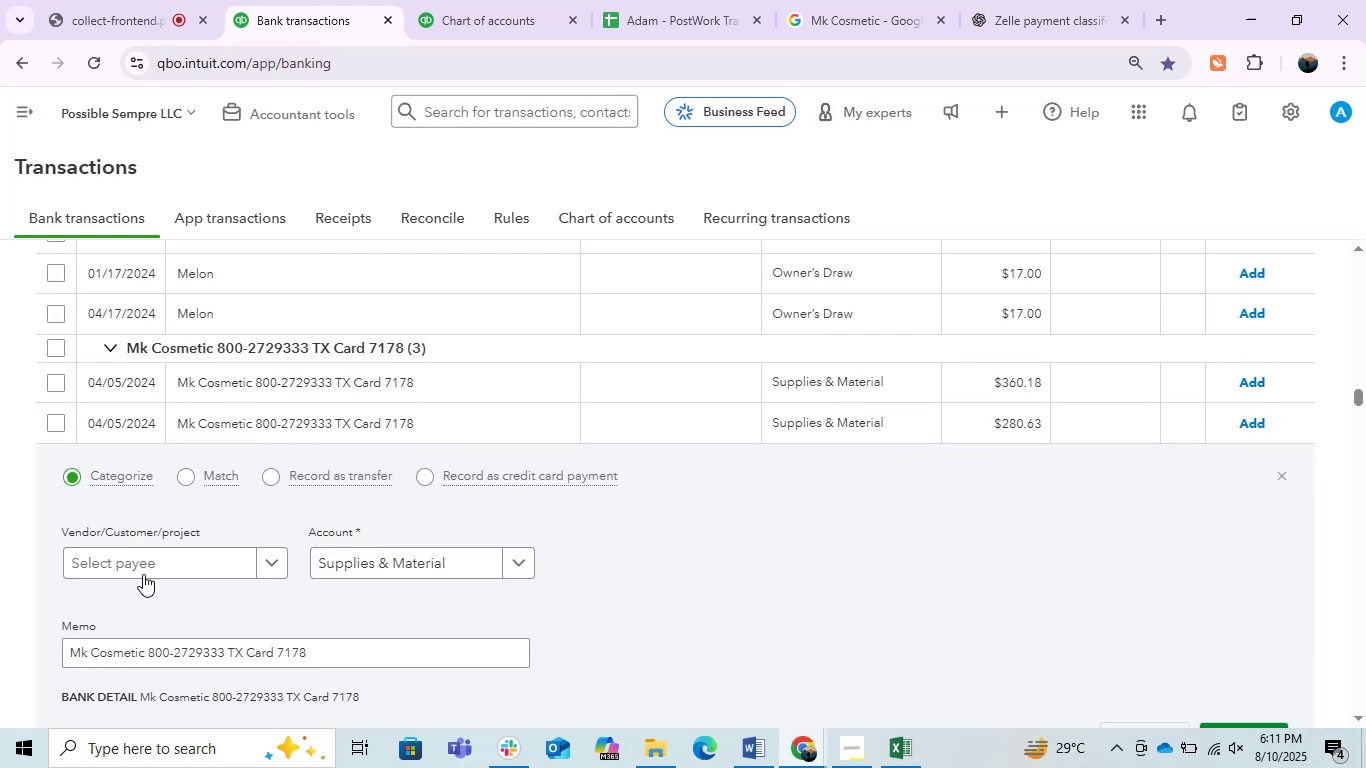 
left_click([142, 569])
 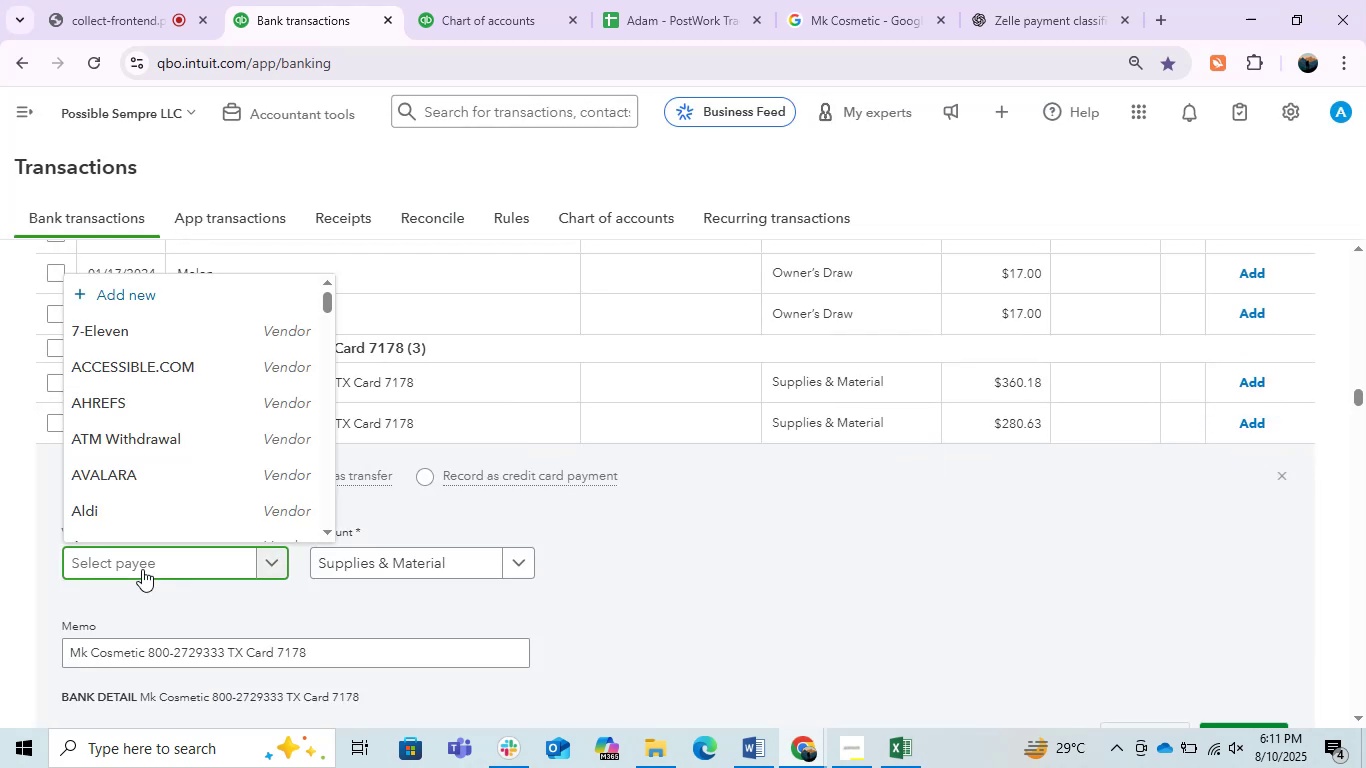 
scroll: coordinate [174, 483], scroll_direction: down, amount: 9.0
 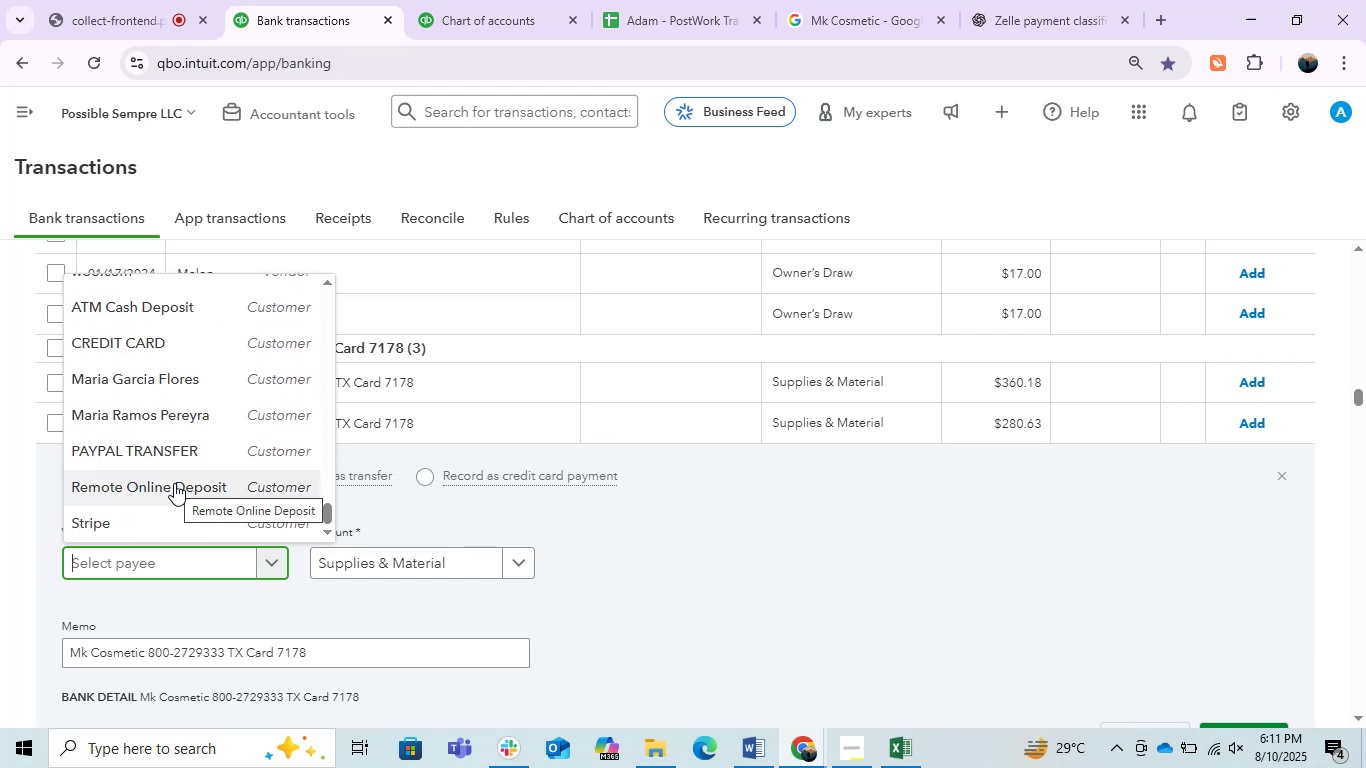 
scroll: coordinate [174, 483], scroll_direction: up, amount: 1.0
 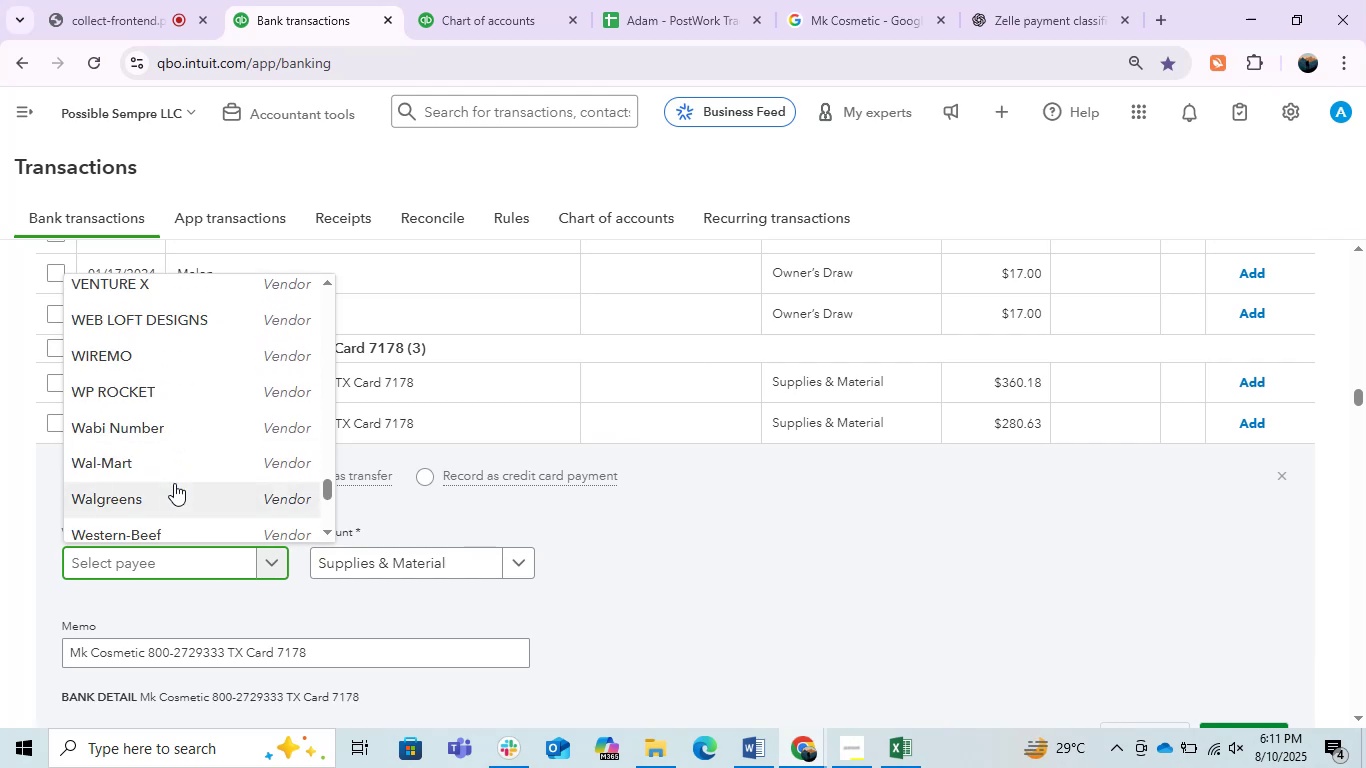 
type(mk )
 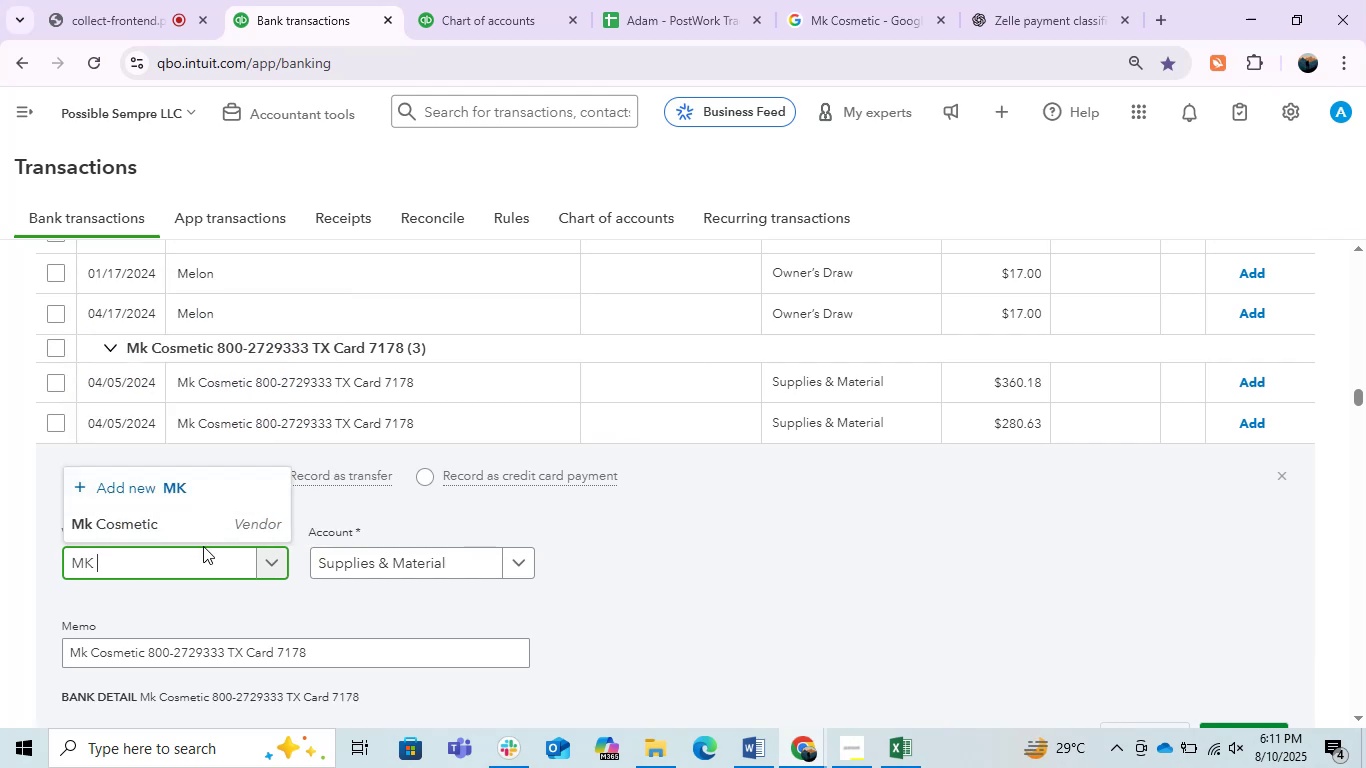 
left_click([183, 526])
 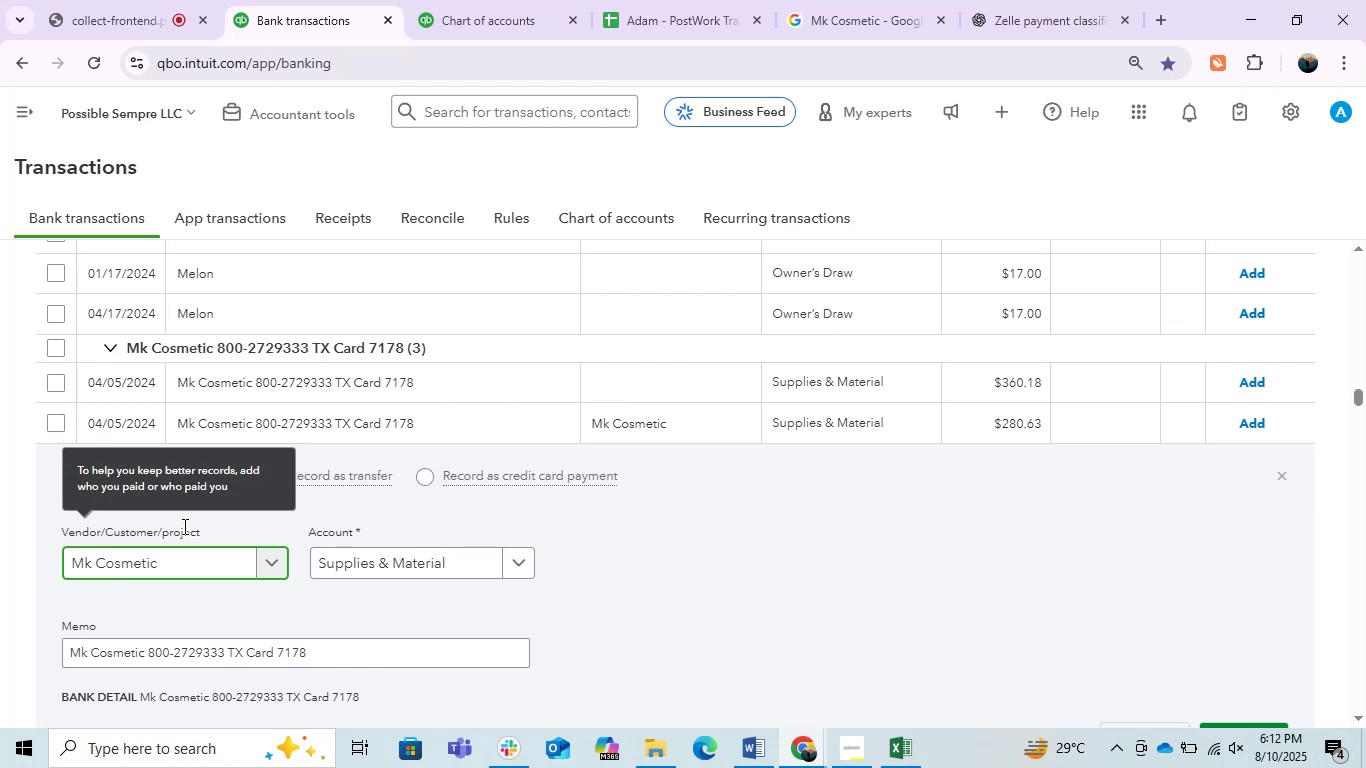 
left_click([395, 565])
 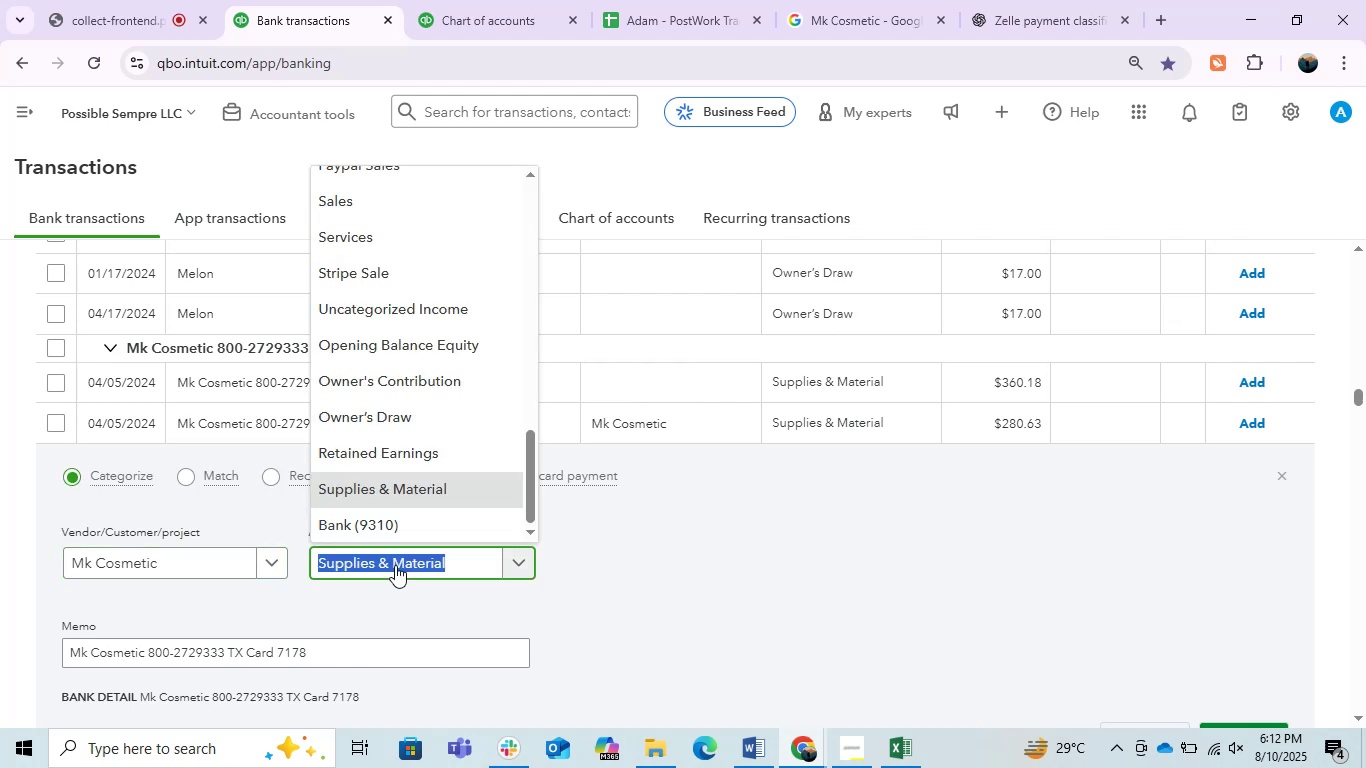 
type(ta)
key(Backspace)
key(Backspace)
key(Backspace)
type(owner)
 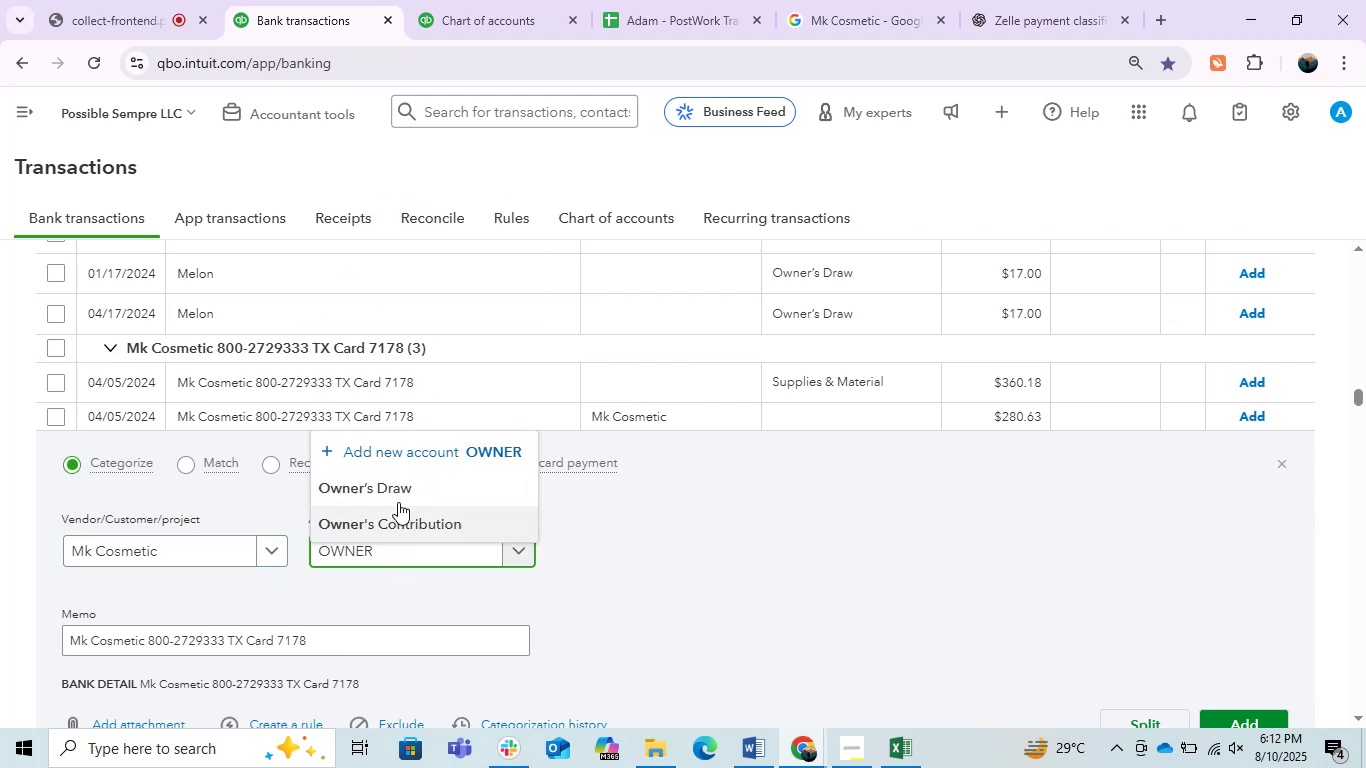 
left_click([400, 494])
 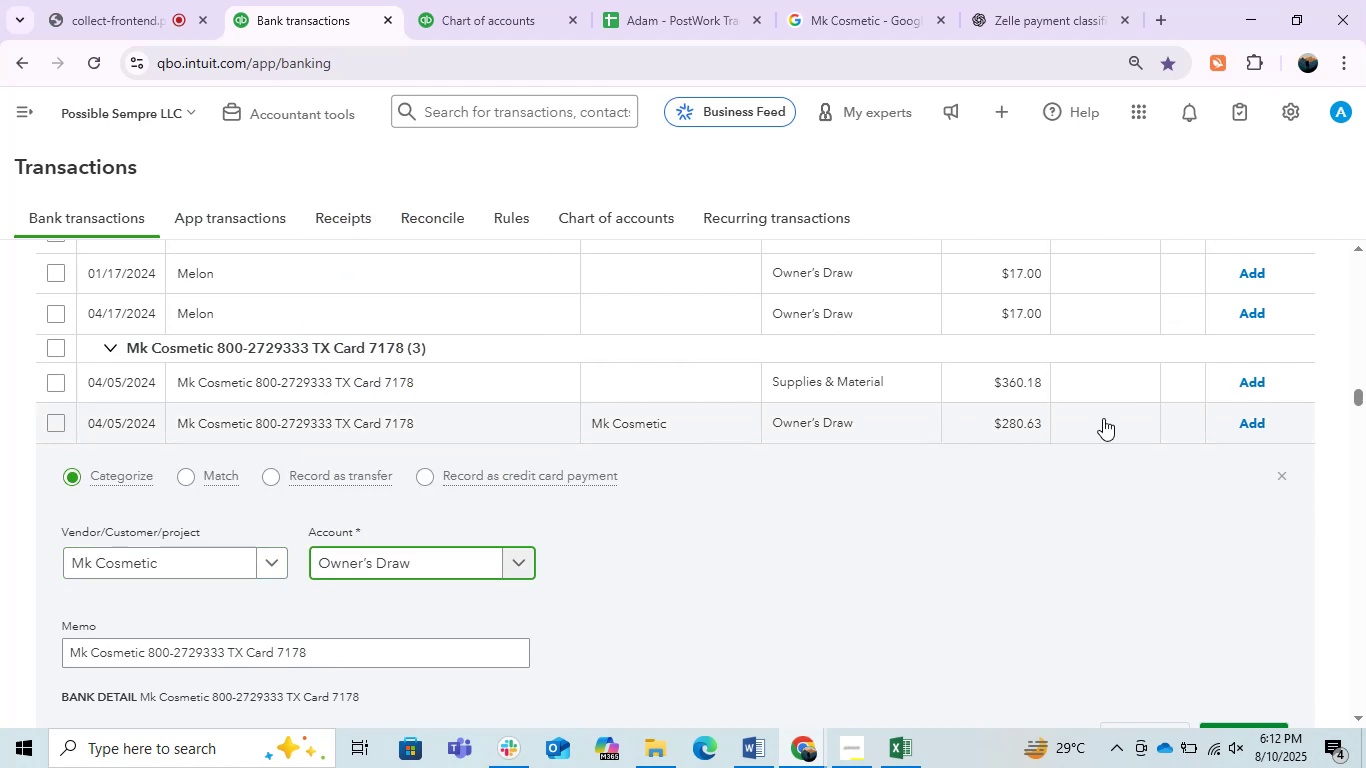 
left_click([1241, 427])
 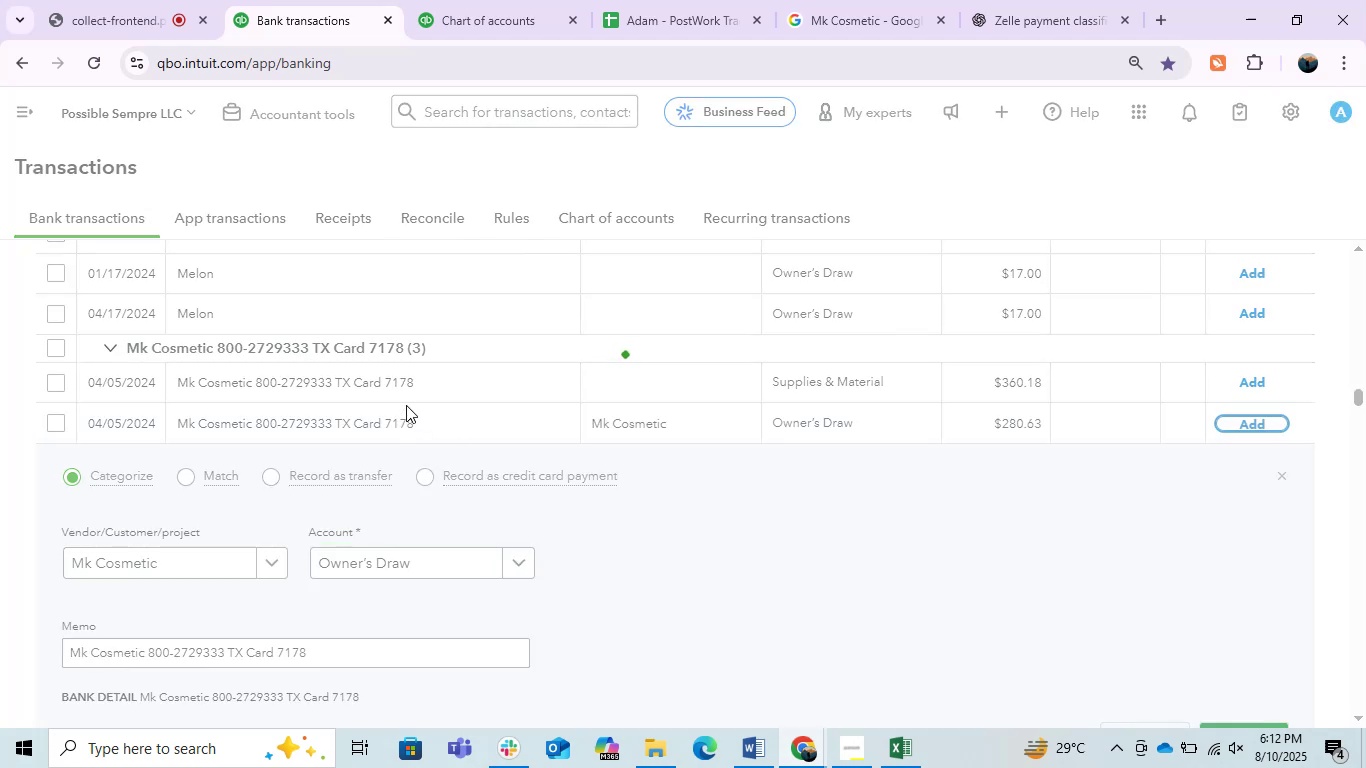 
wait(6.22)
 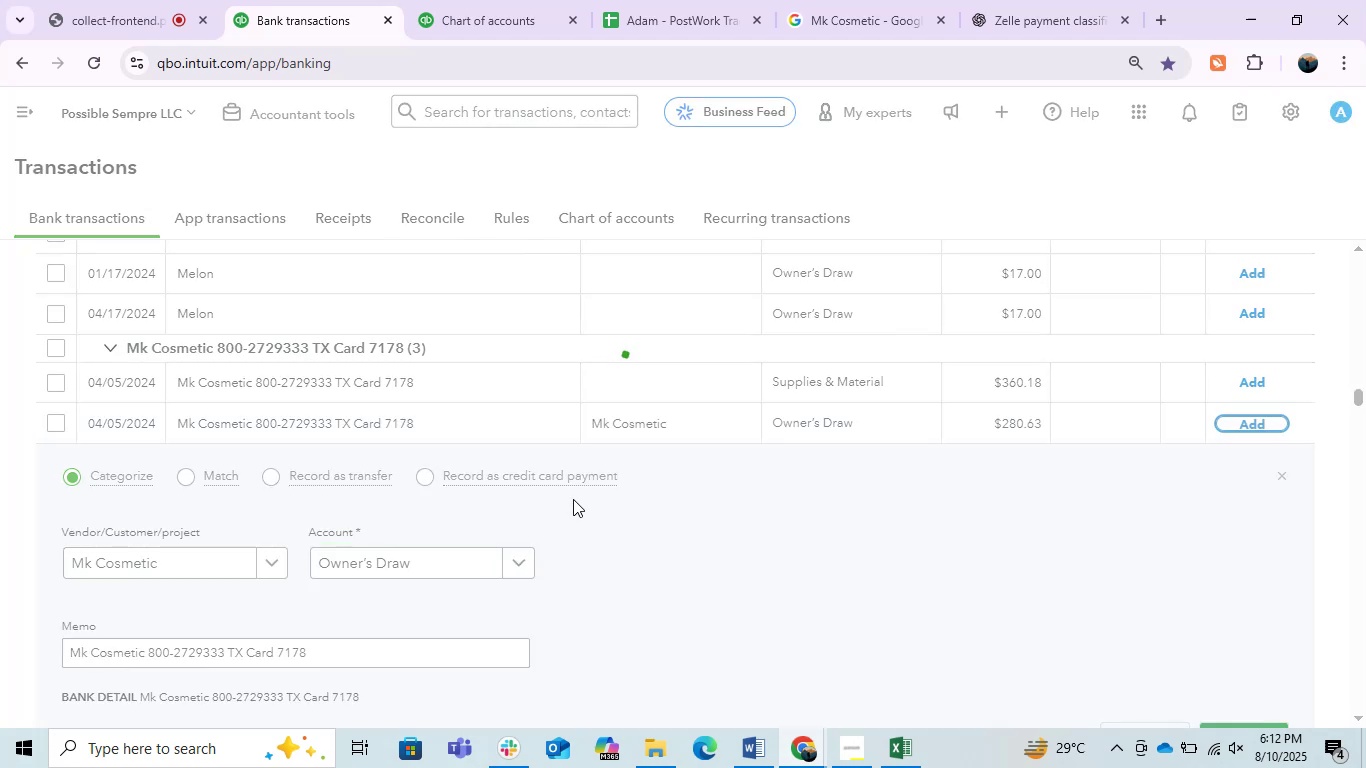 
left_click([405, 391])
 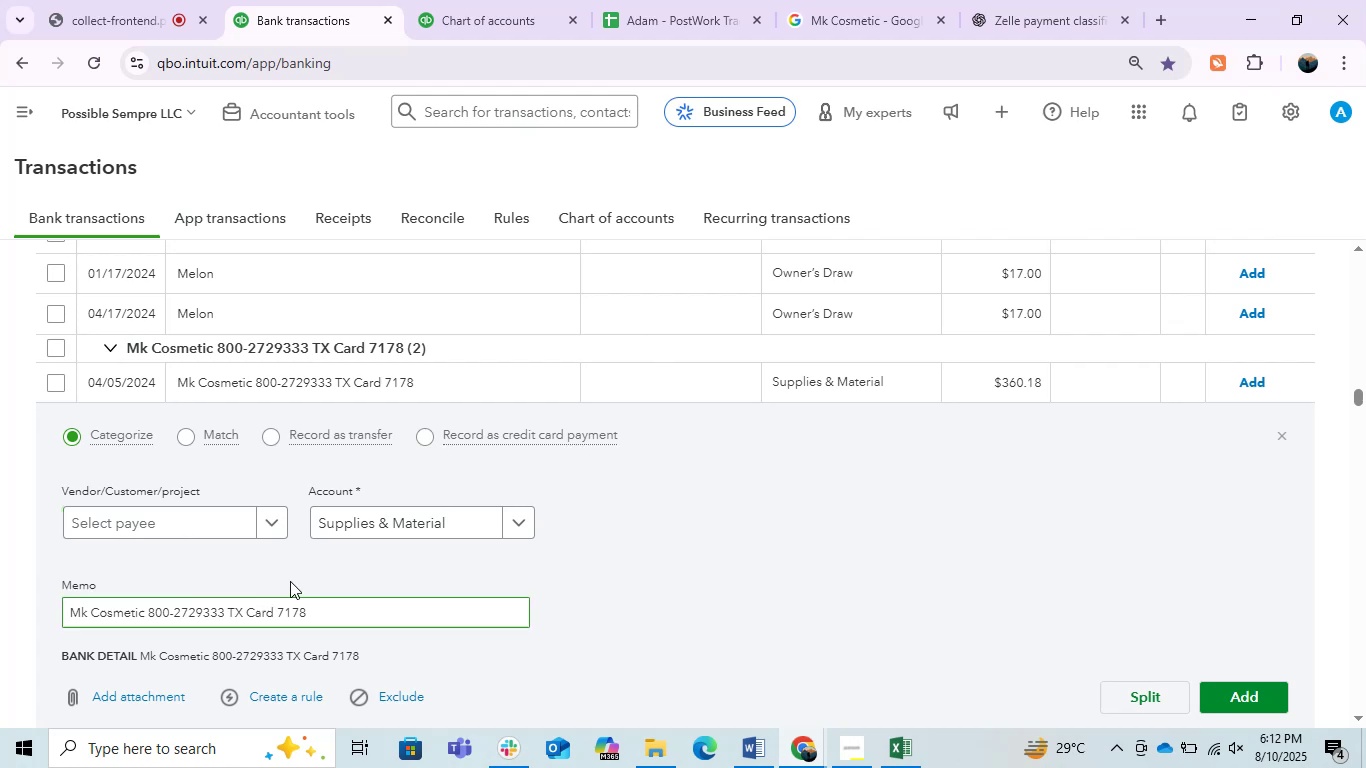 
wait(5.8)
 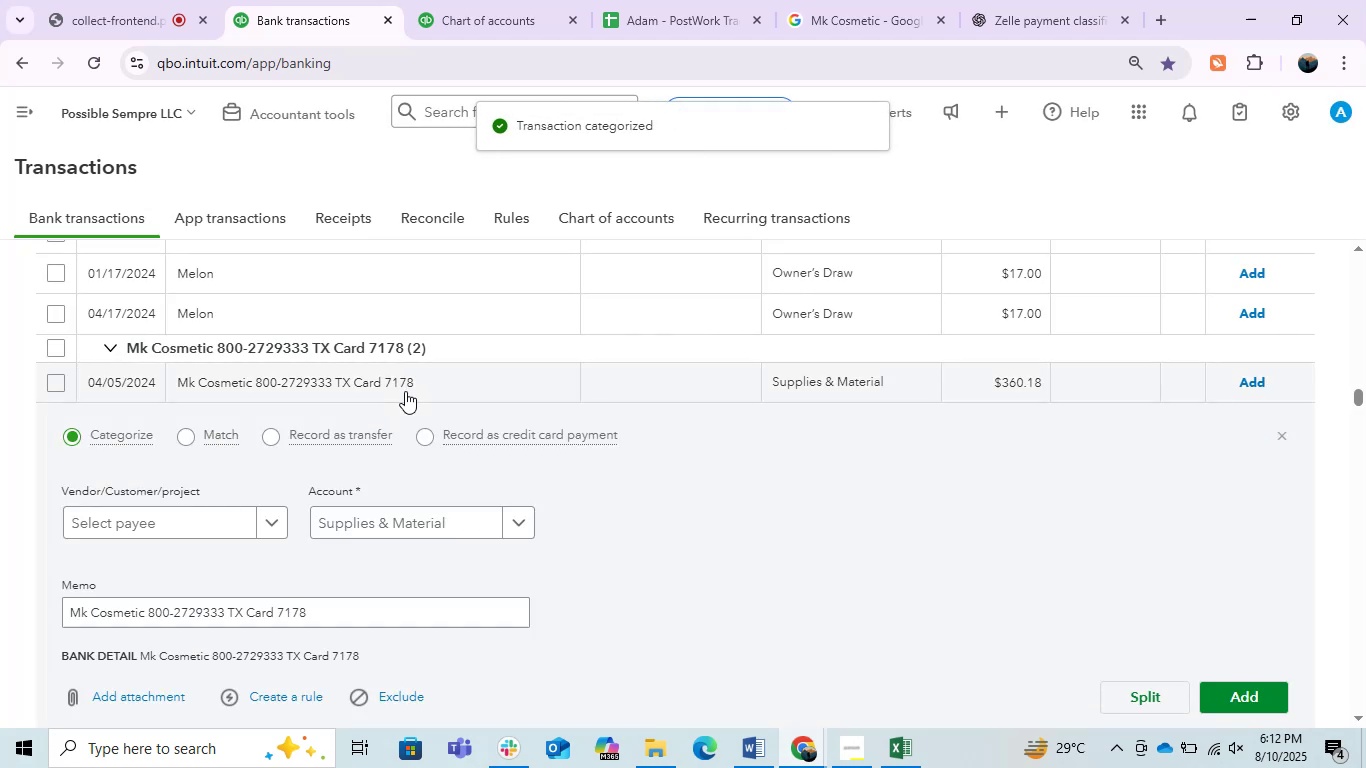 
left_click([218, 523])
 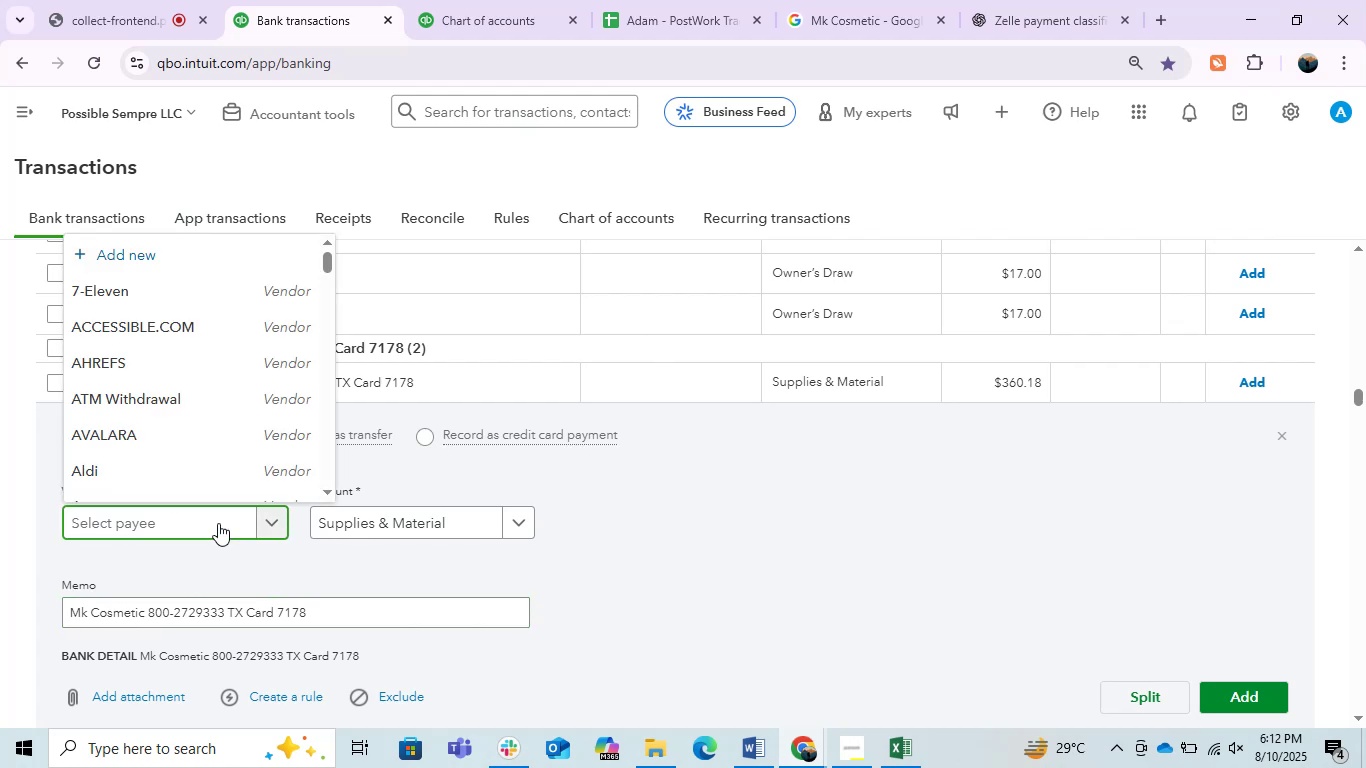 
type(mk c)
 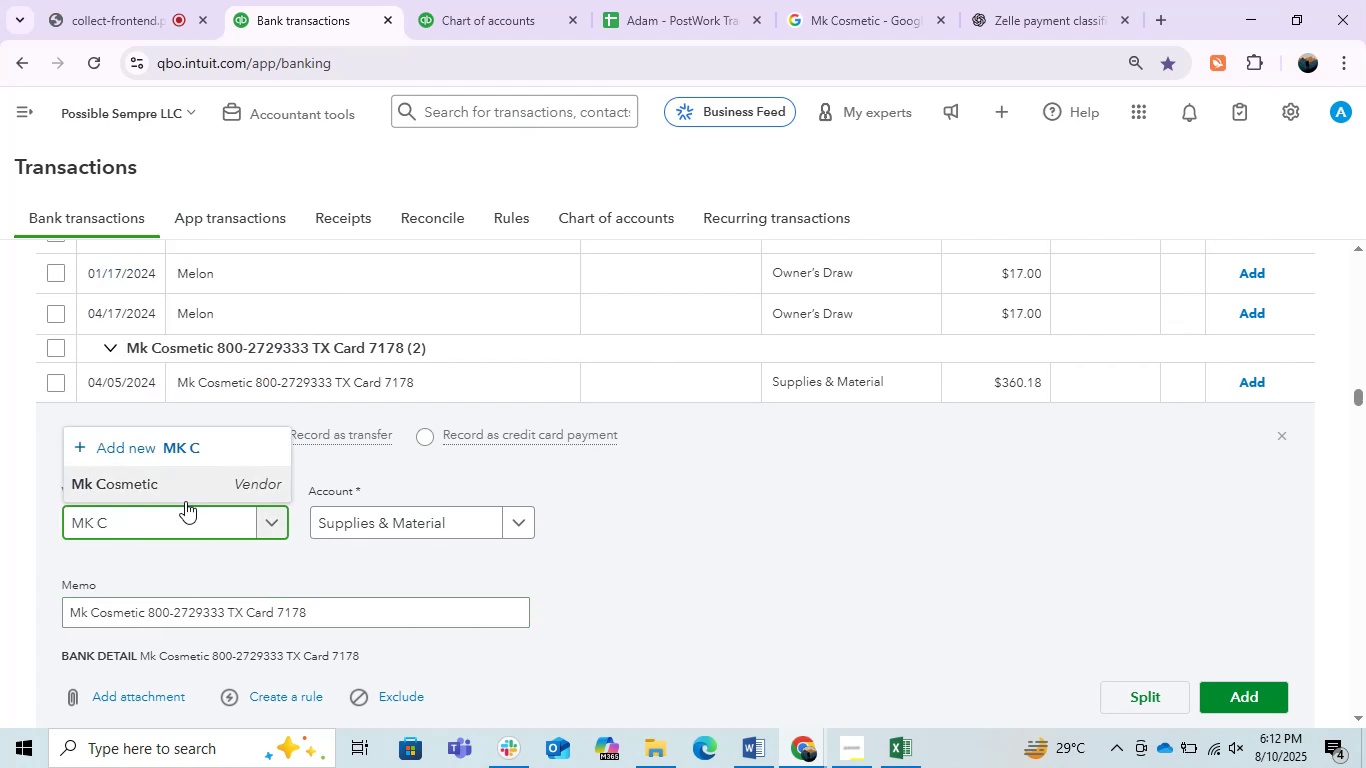 
left_click([181, 482])
 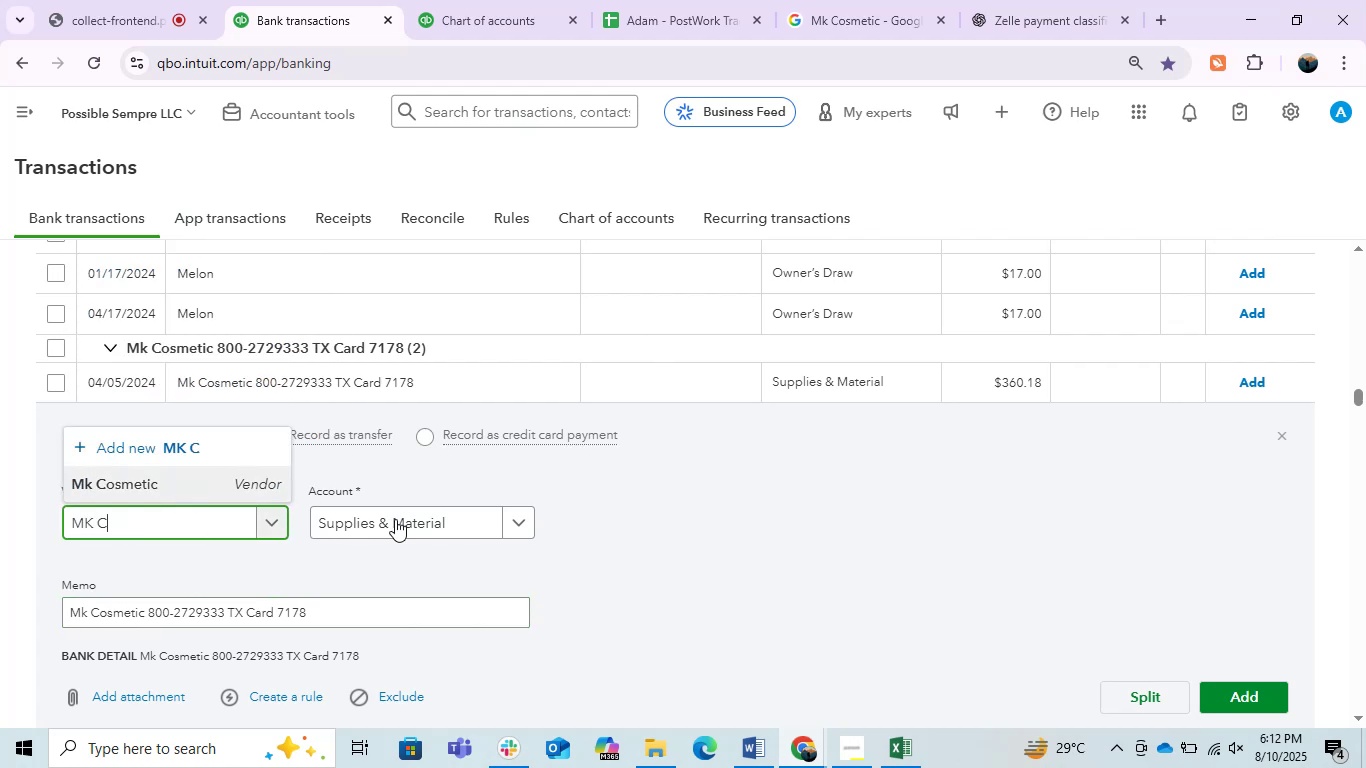 
left_click([395, 519])
 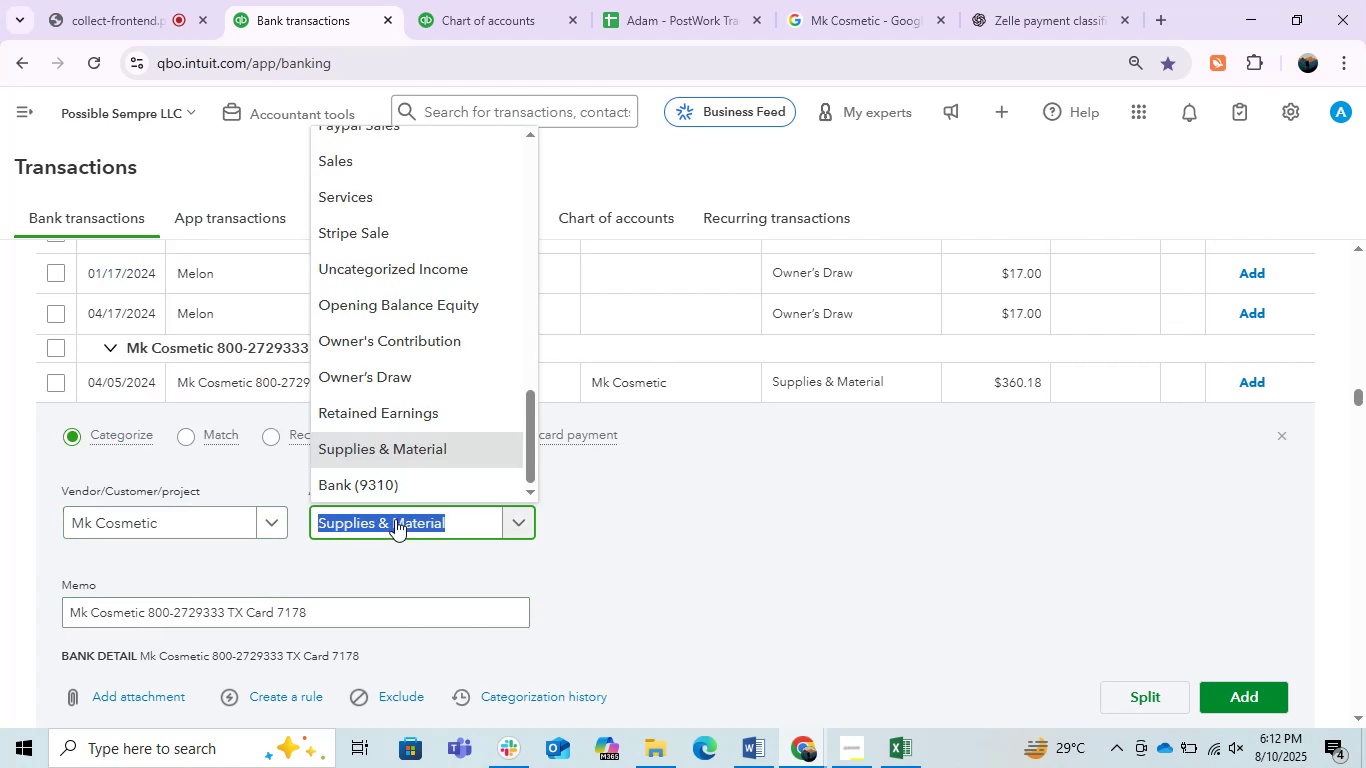 
type(owner)
 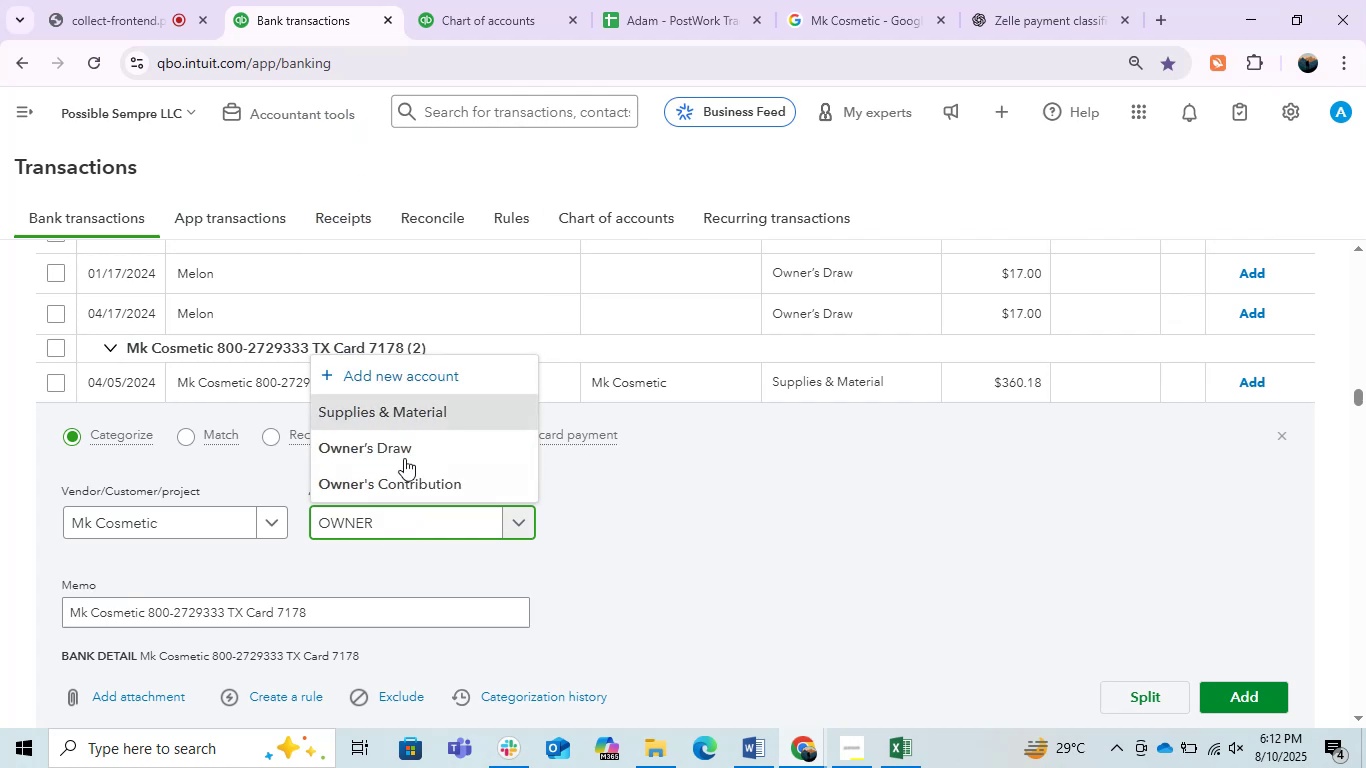 
left_click([410, 441])
 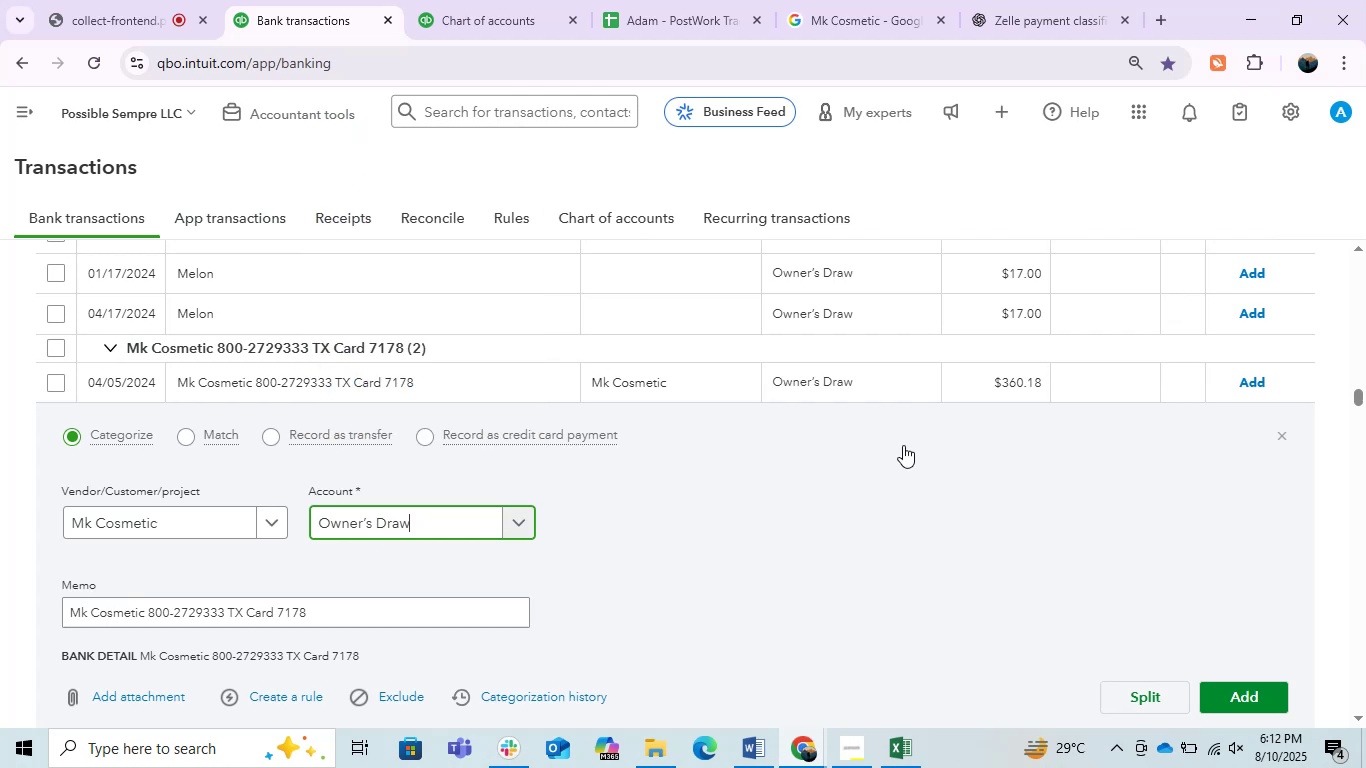 
left_click([1253, 379])
 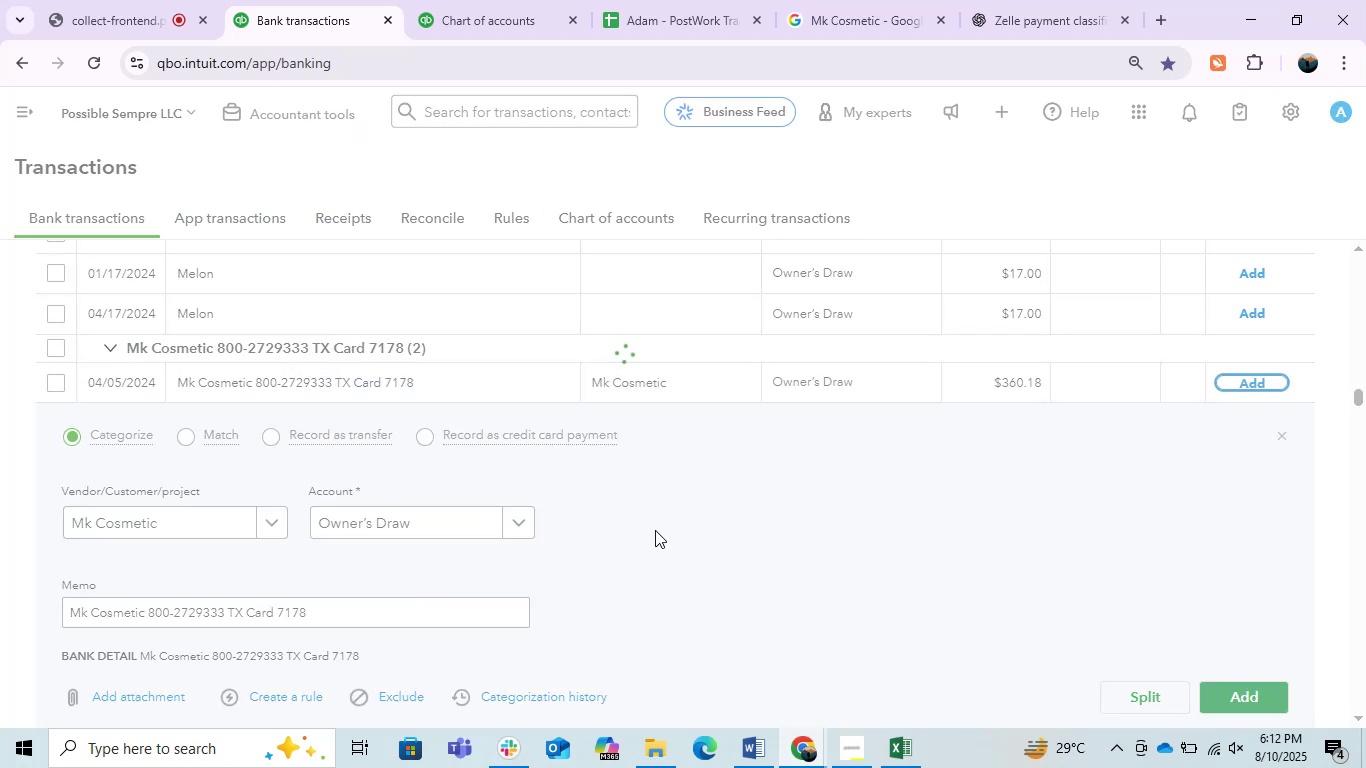 
wait(8.12)
 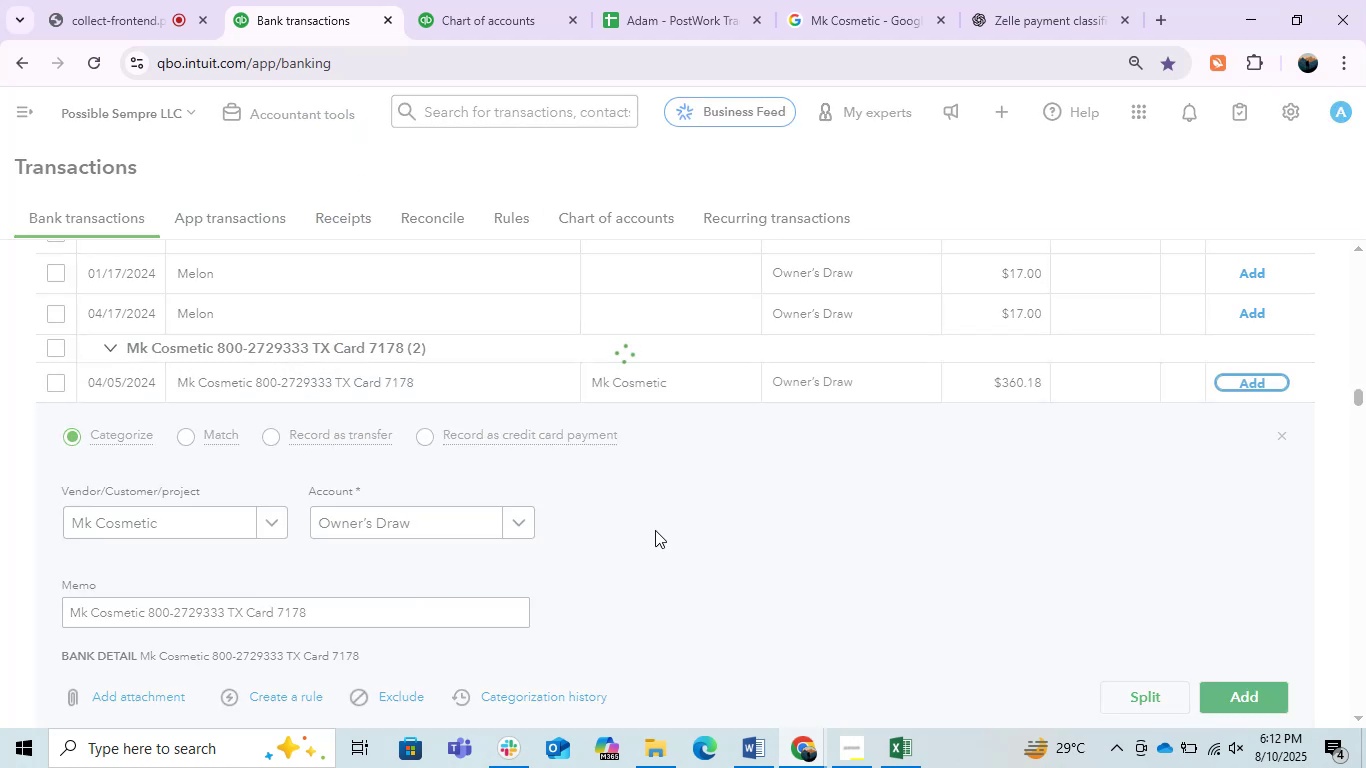 
left_click([640, 381])
 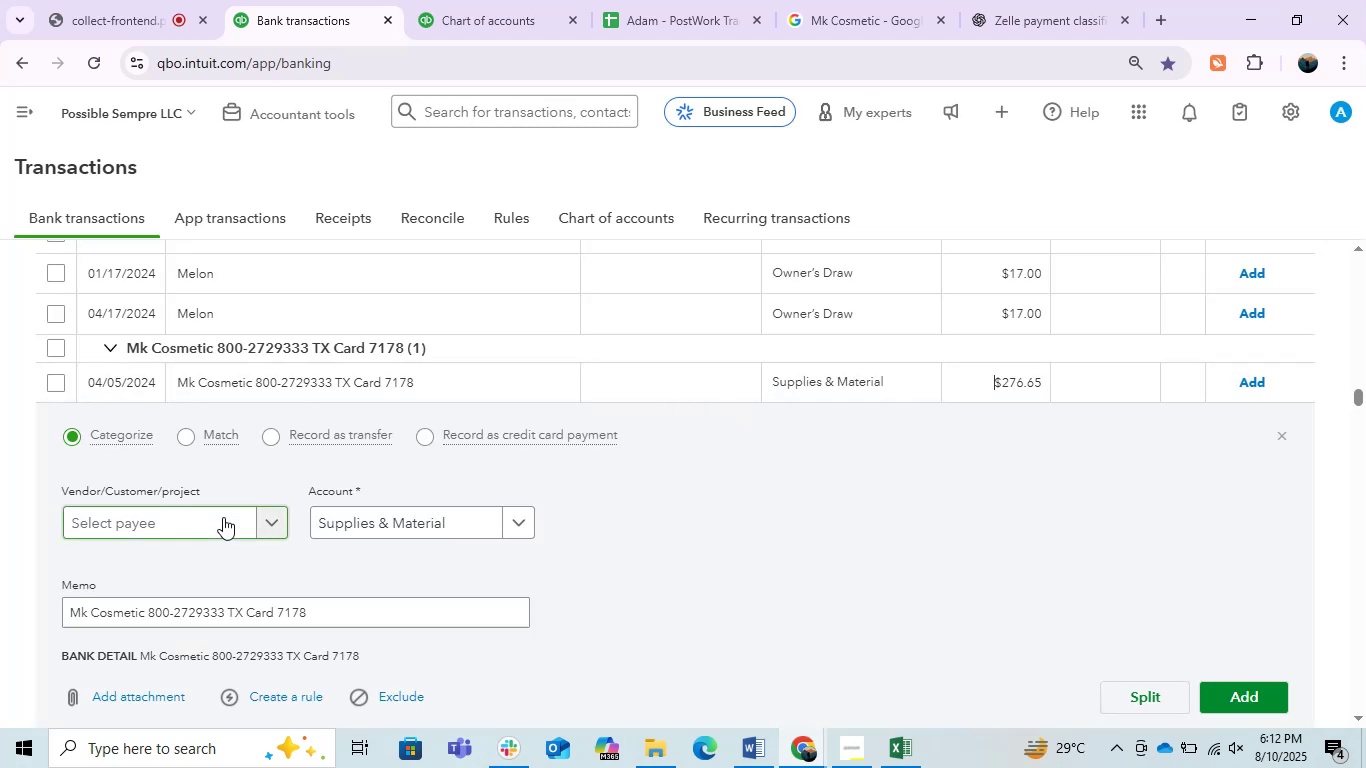 
wait(6.31)
 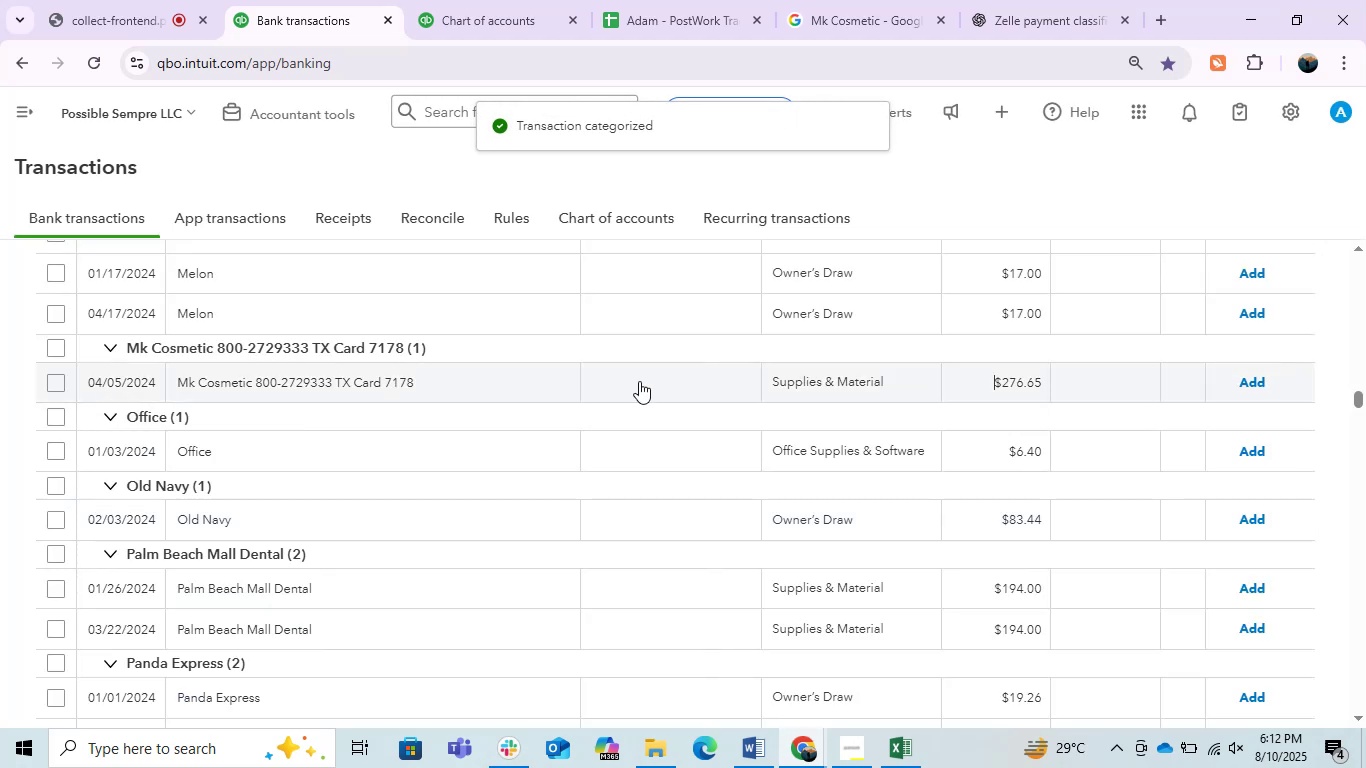 
left_click([223, 517])
 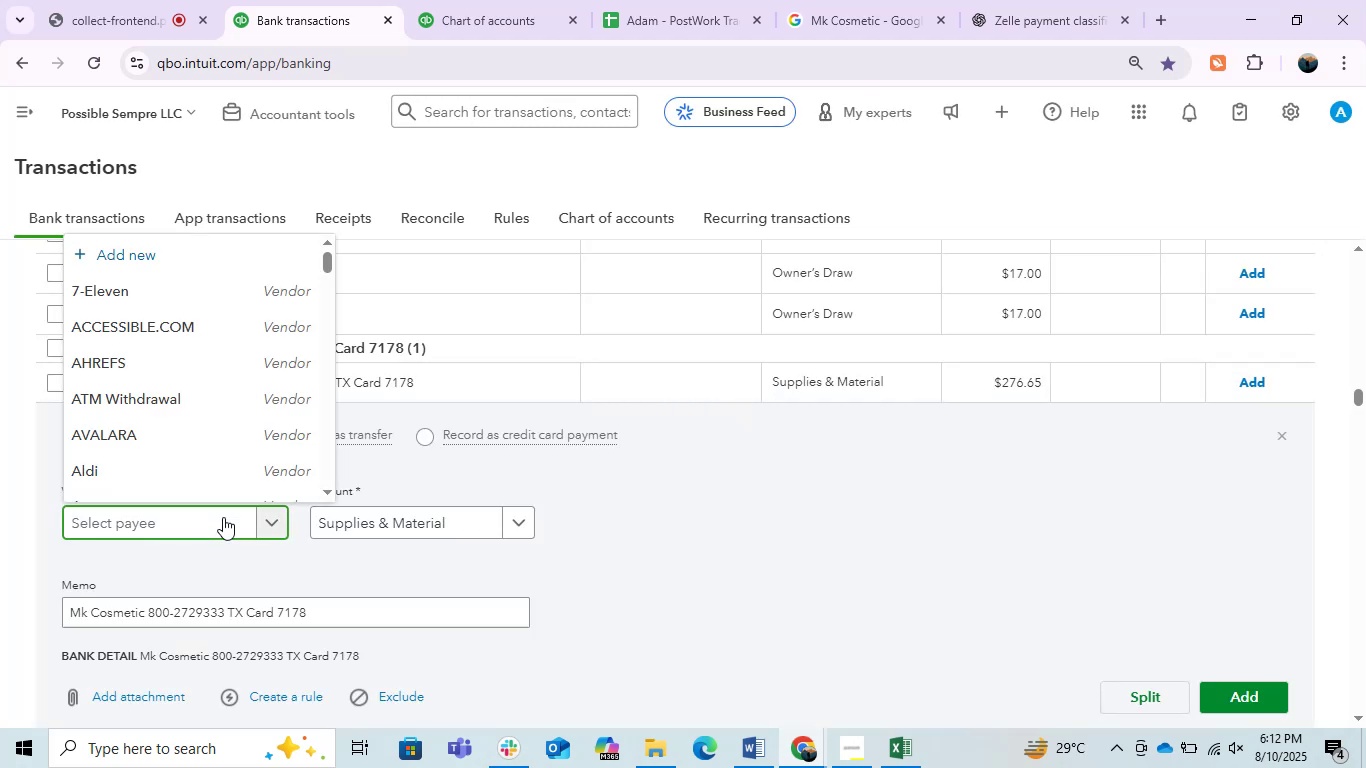 
type(mk co)
 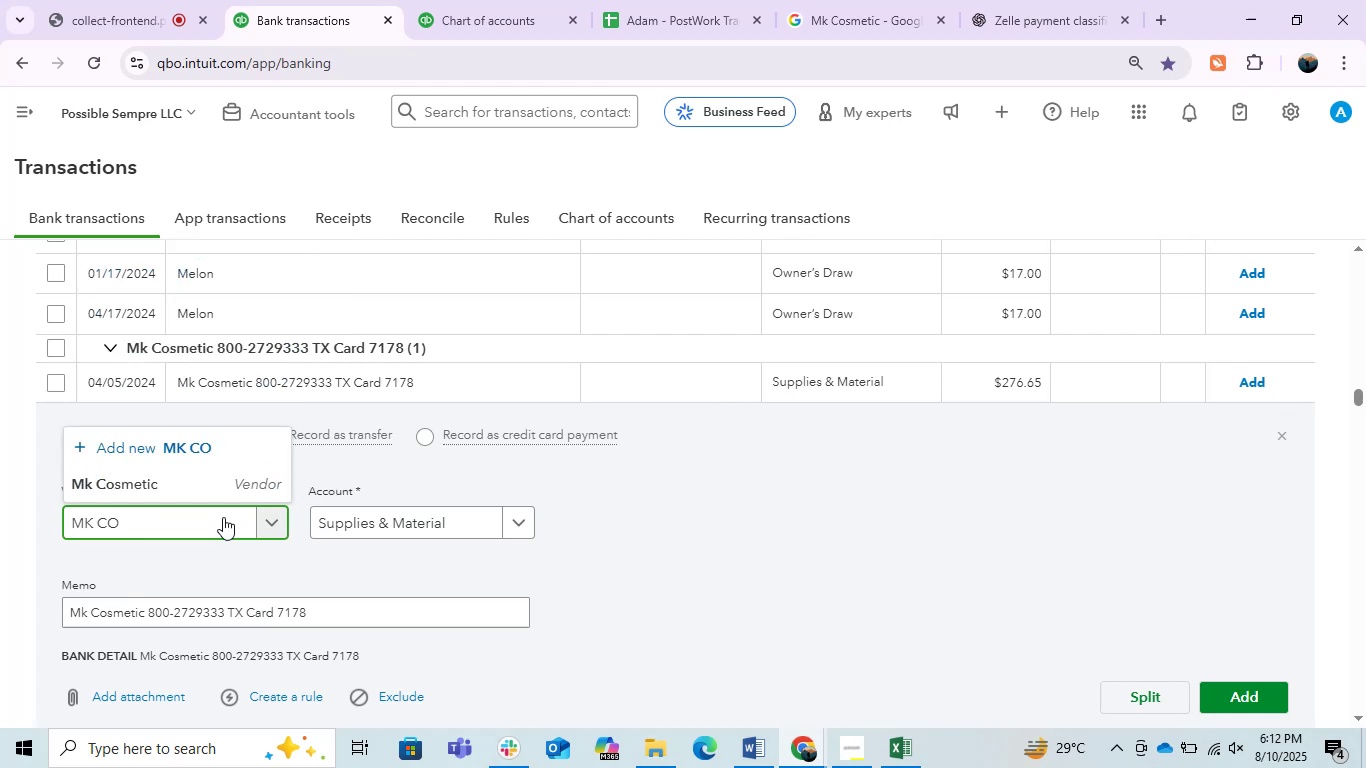 
left_click([193, 489])
 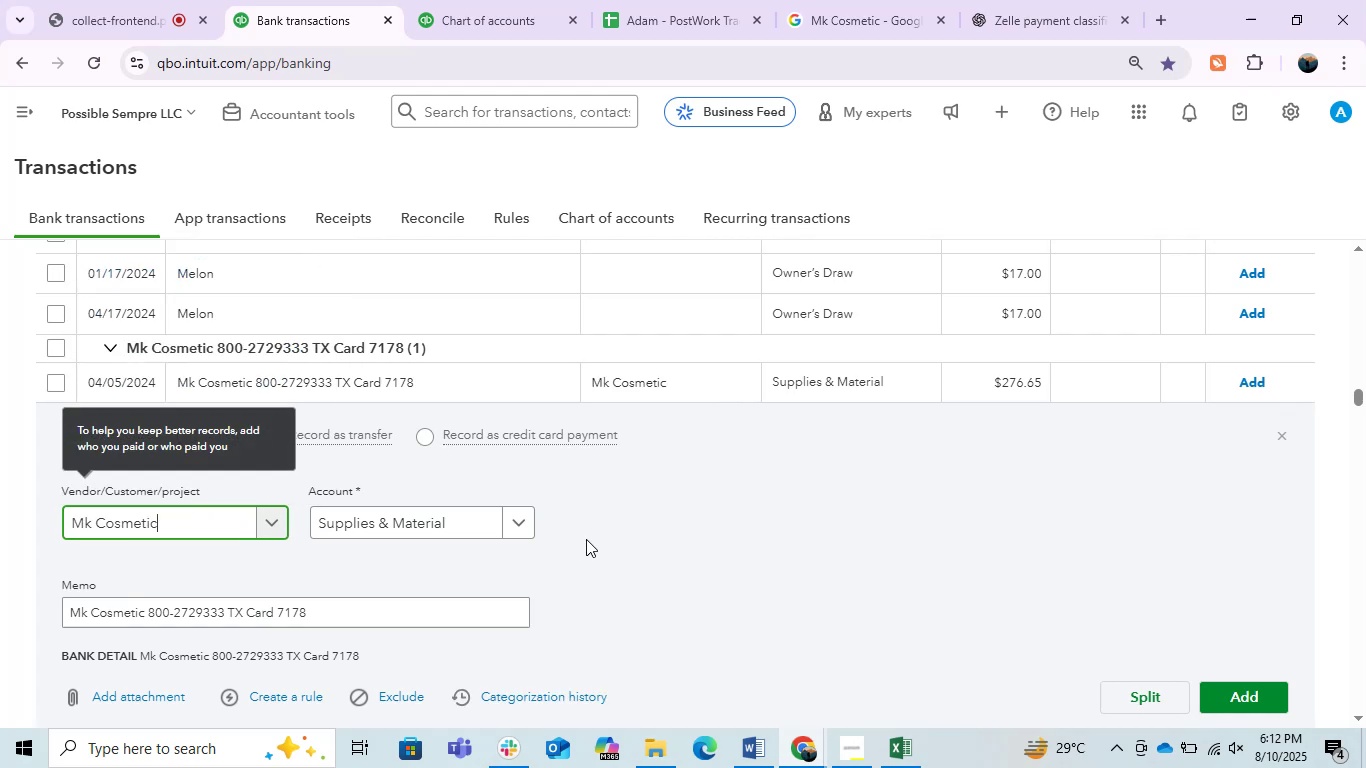 
left_click([466, 521])
 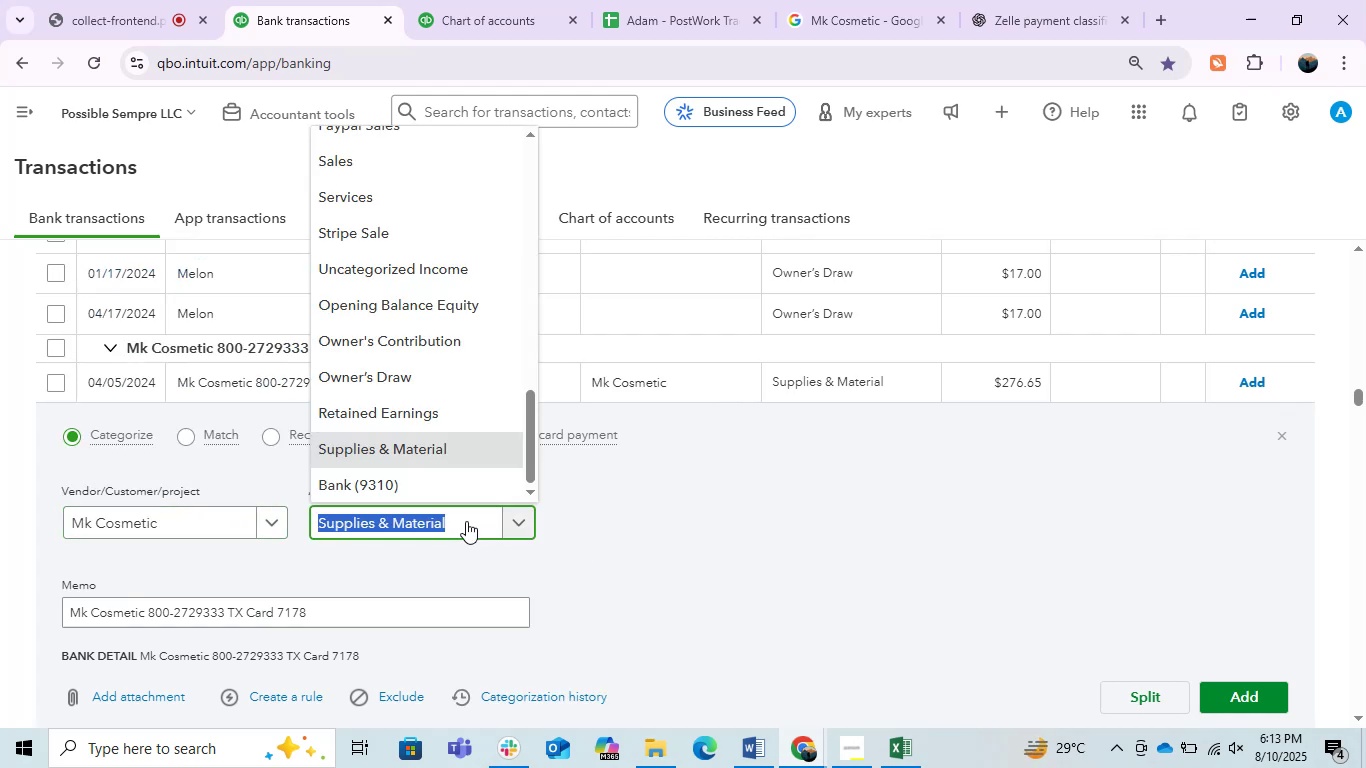 
type(owner)
 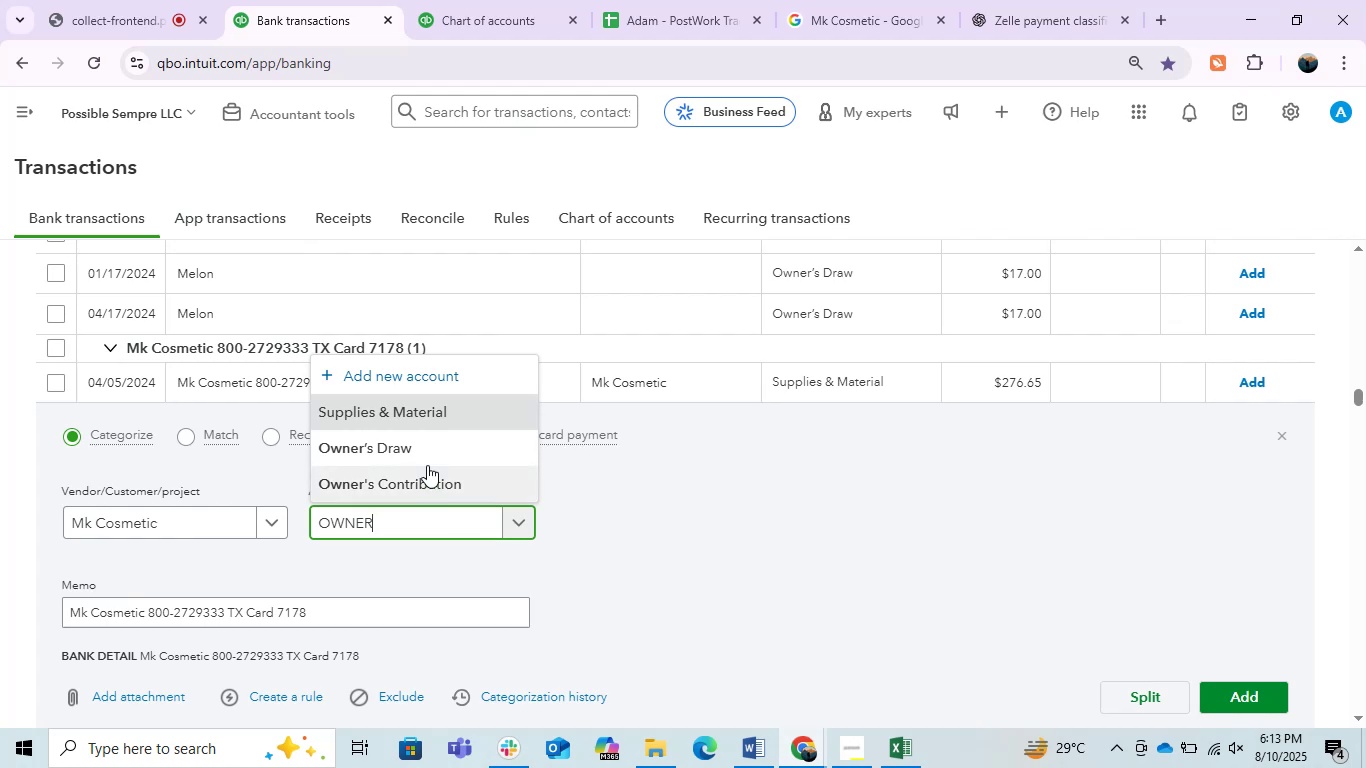 
left_click([423, 452])
 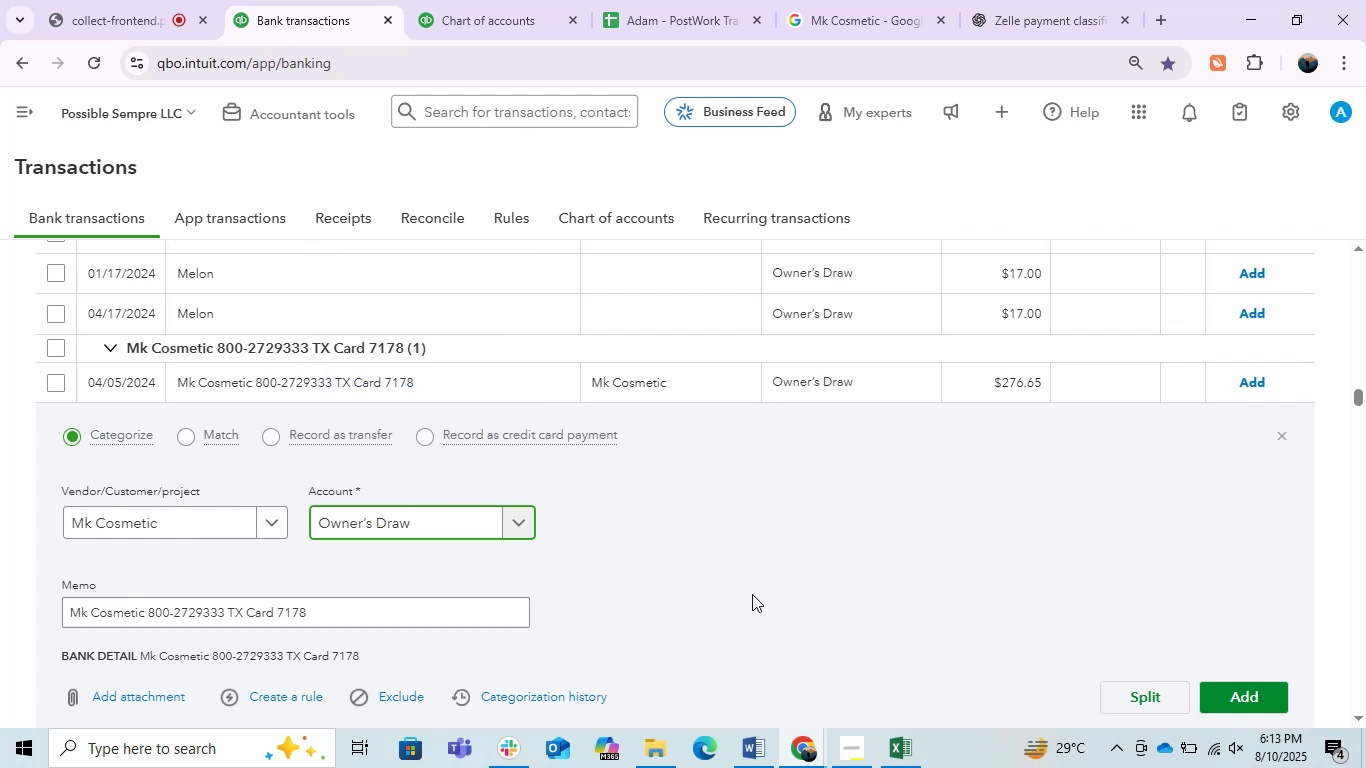 
left_click([1234, 698])
 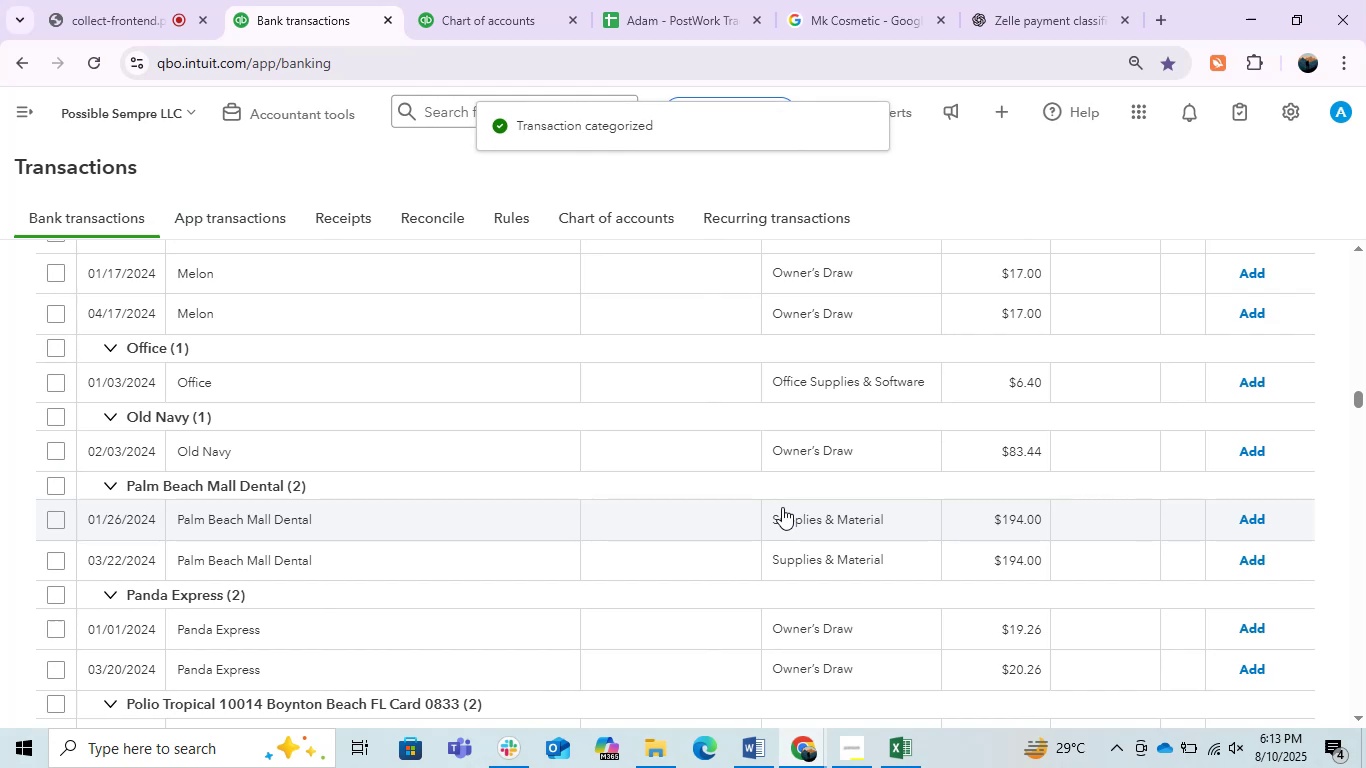 
wait(7.56)
 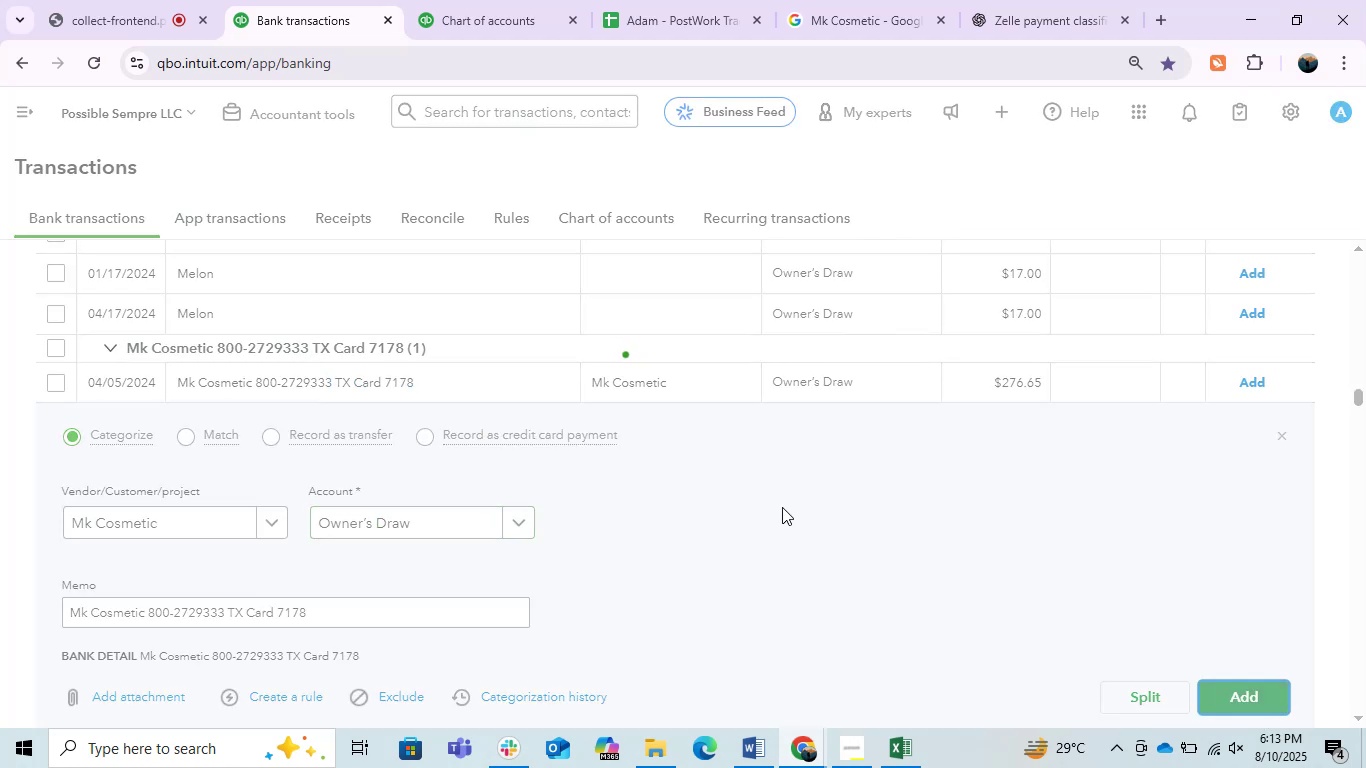 
left_click([395, 514])
 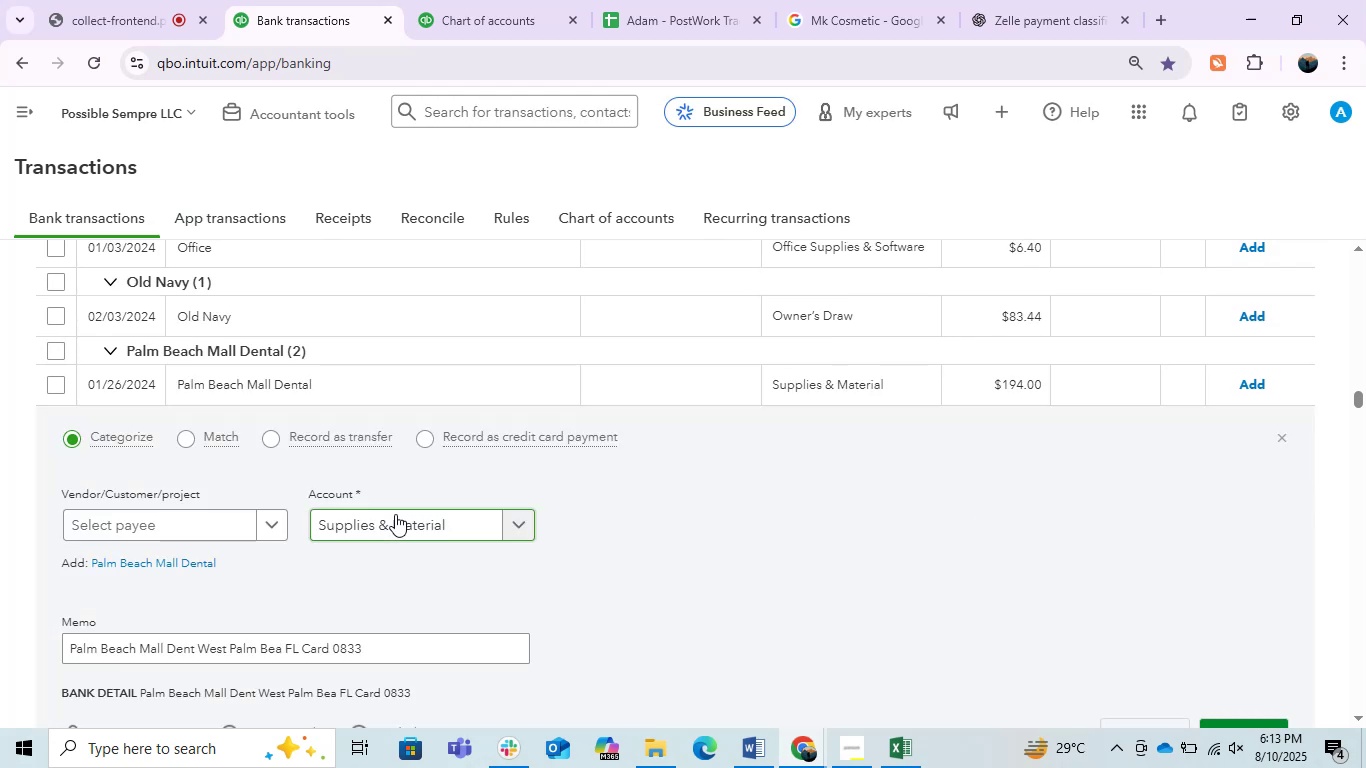 
double_click([391, 650])
 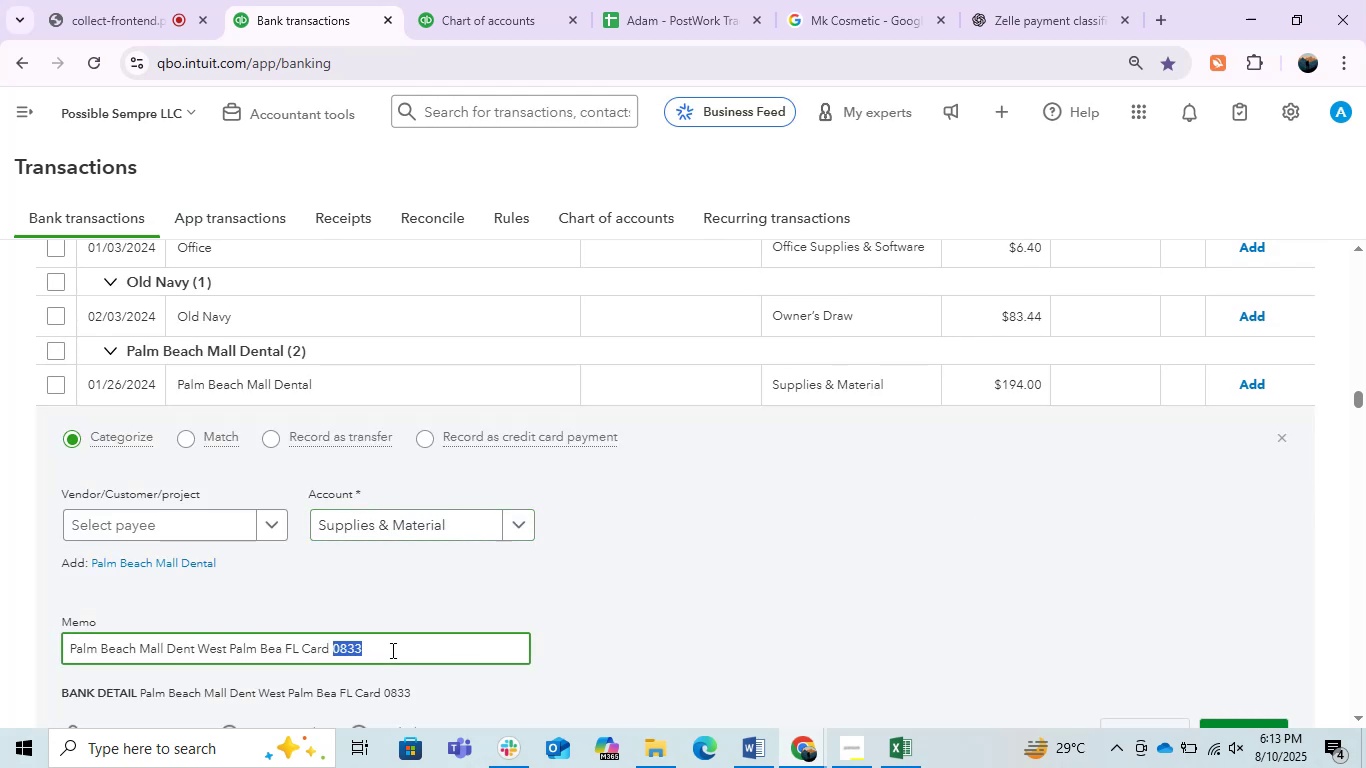 
triple_click([391, 650])
 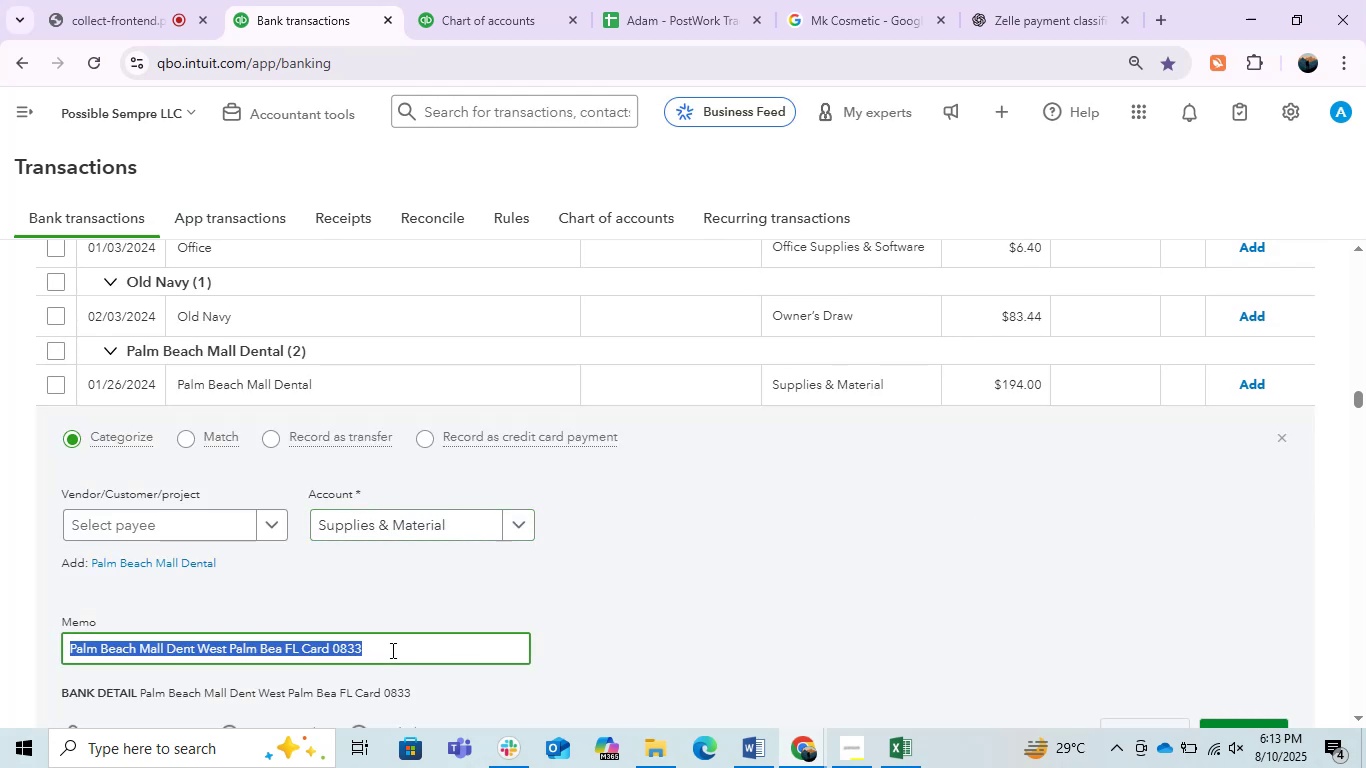 
key(Control+C)
 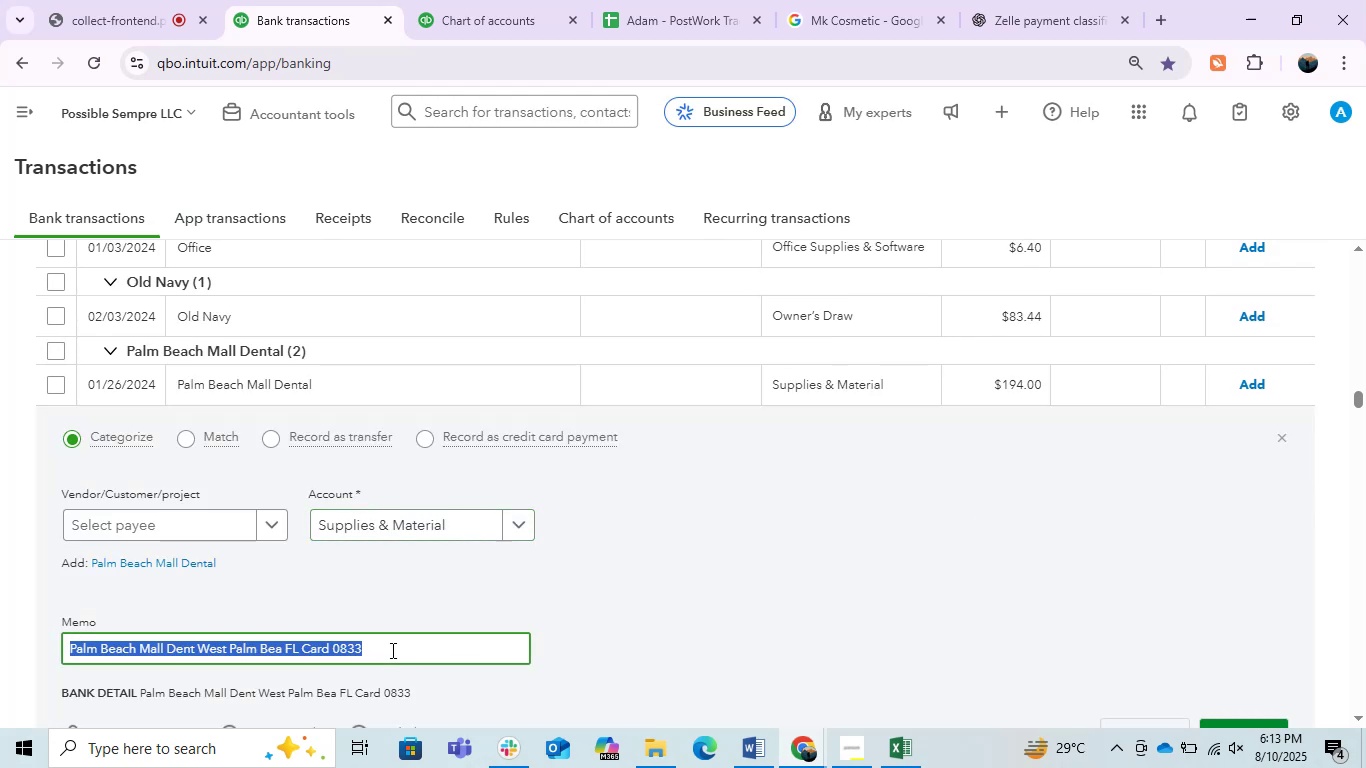 
key(Control+C)
 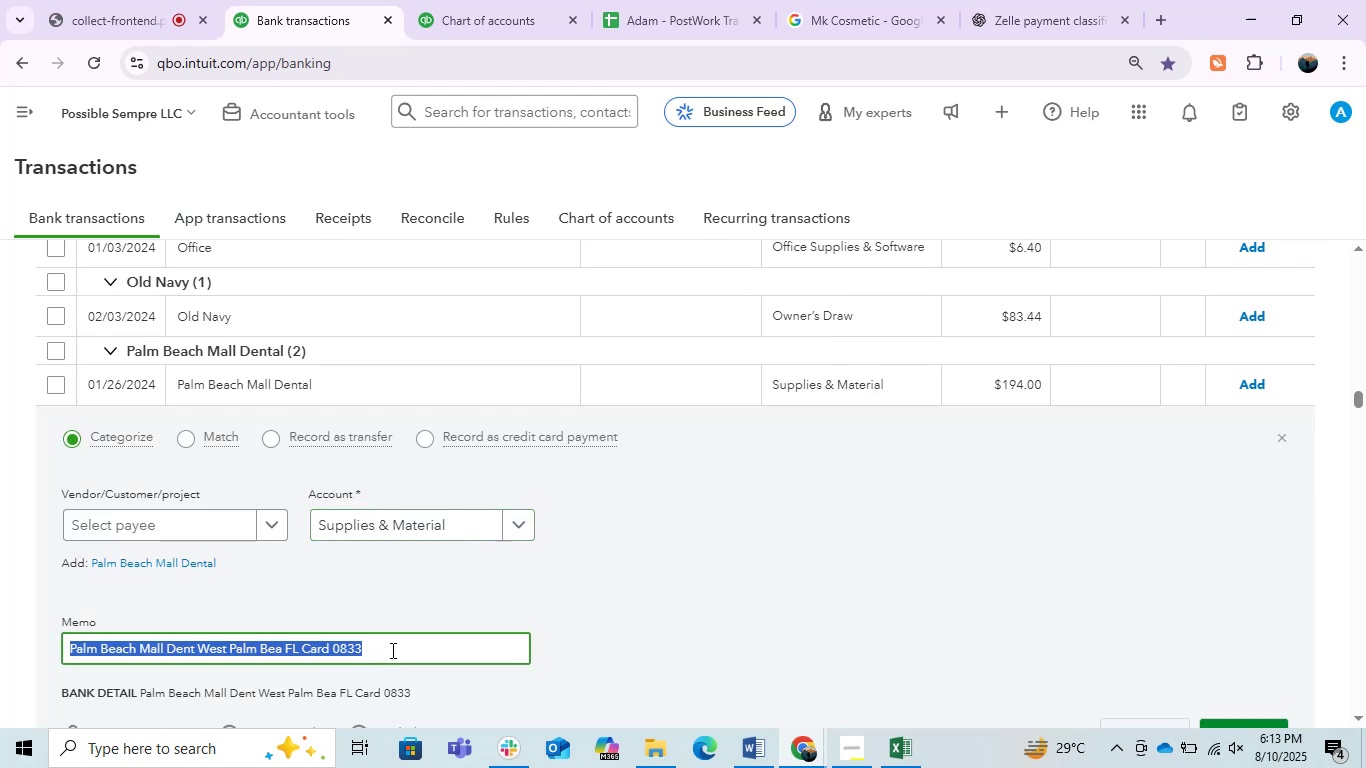 
key(Control+C)
 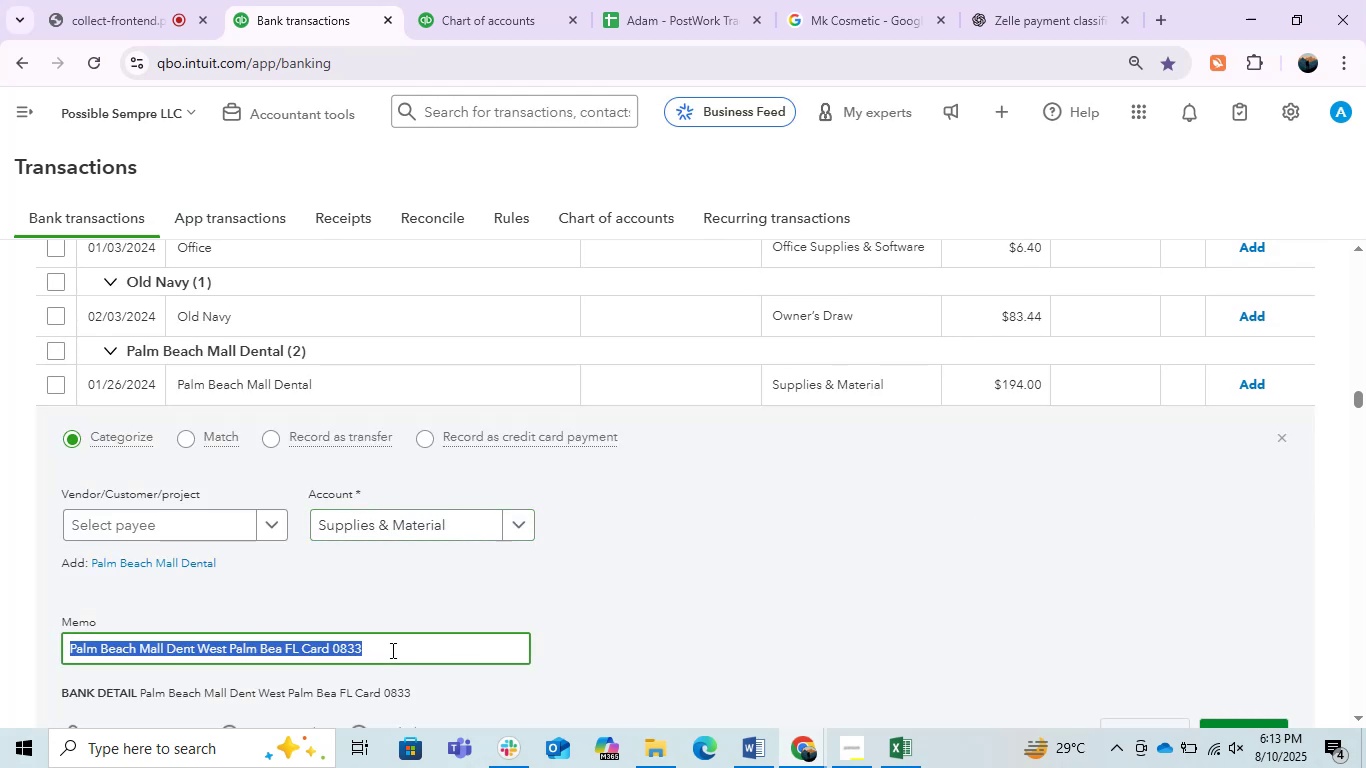 
key(Control+C)
 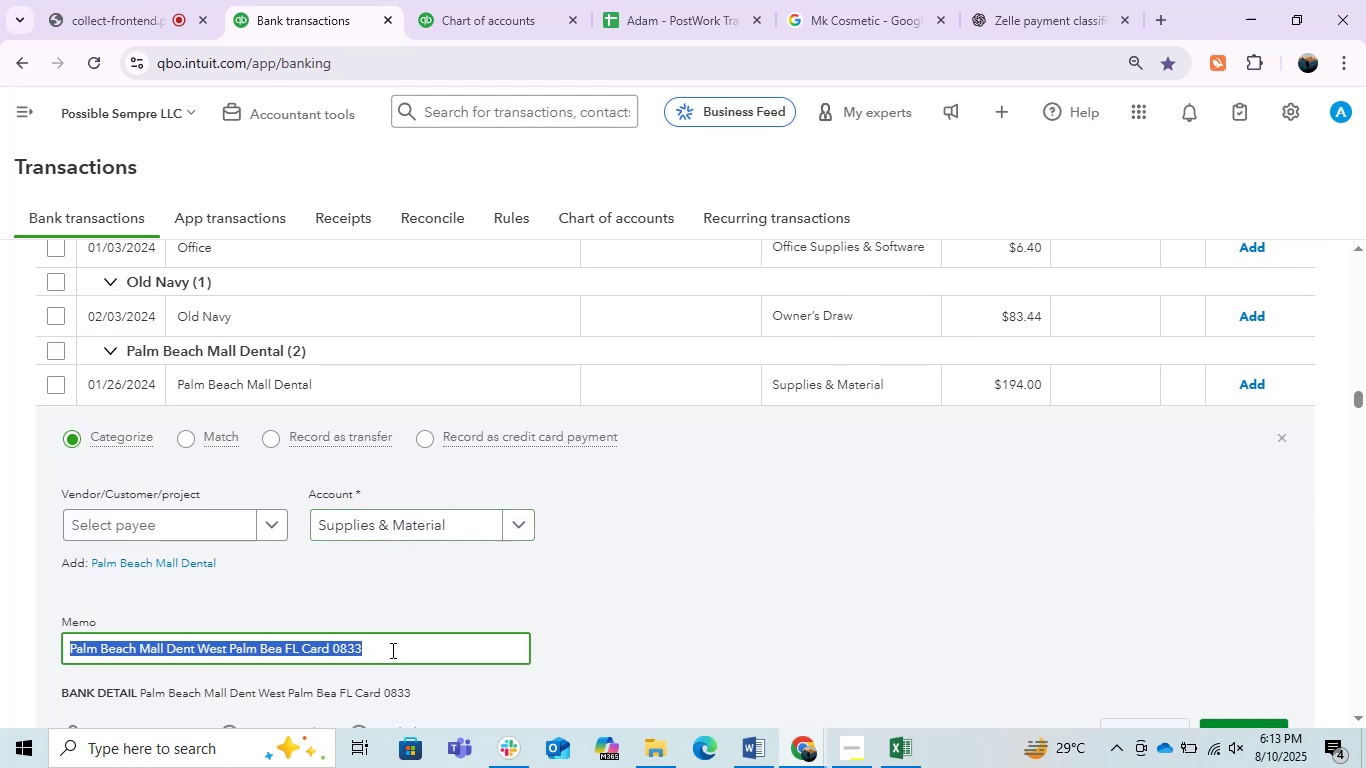 
key(Control+C)
 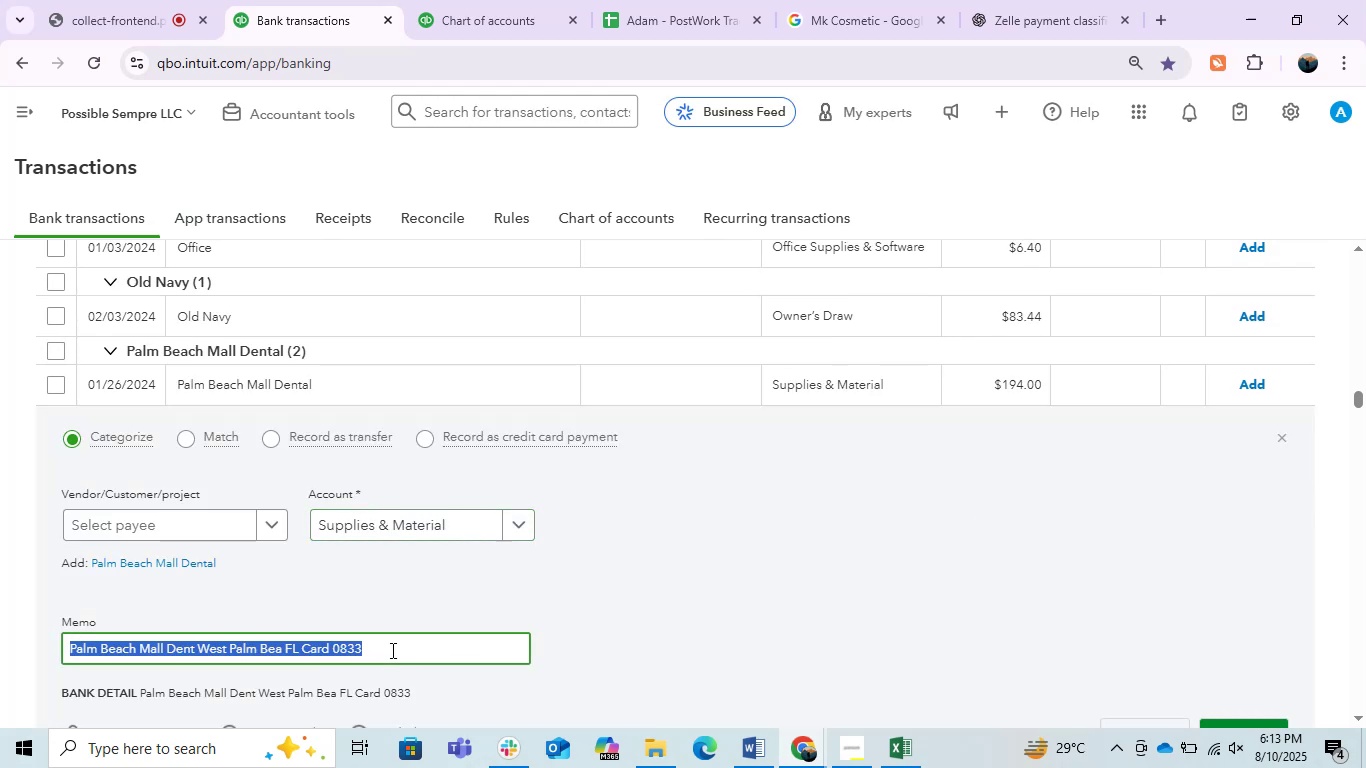 
key(Control+C)
 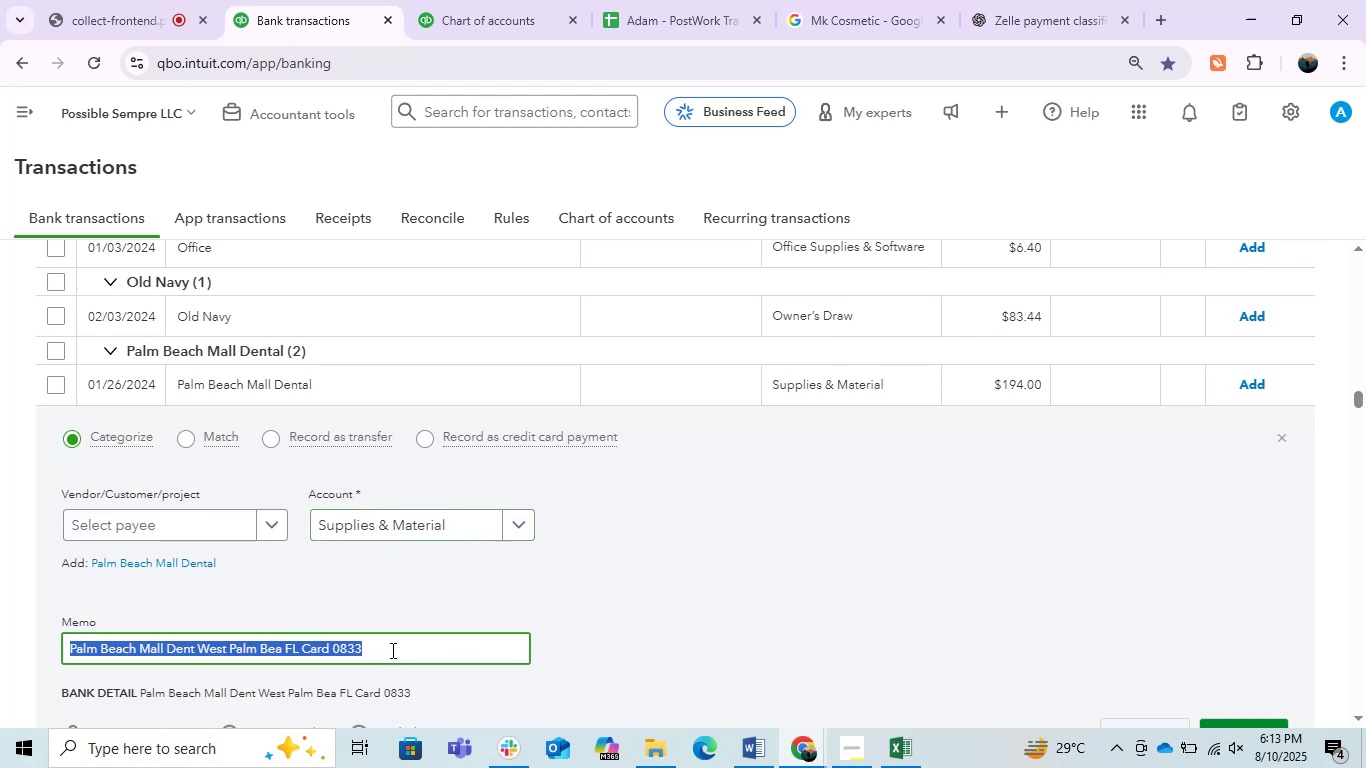 
key(Control+C)
 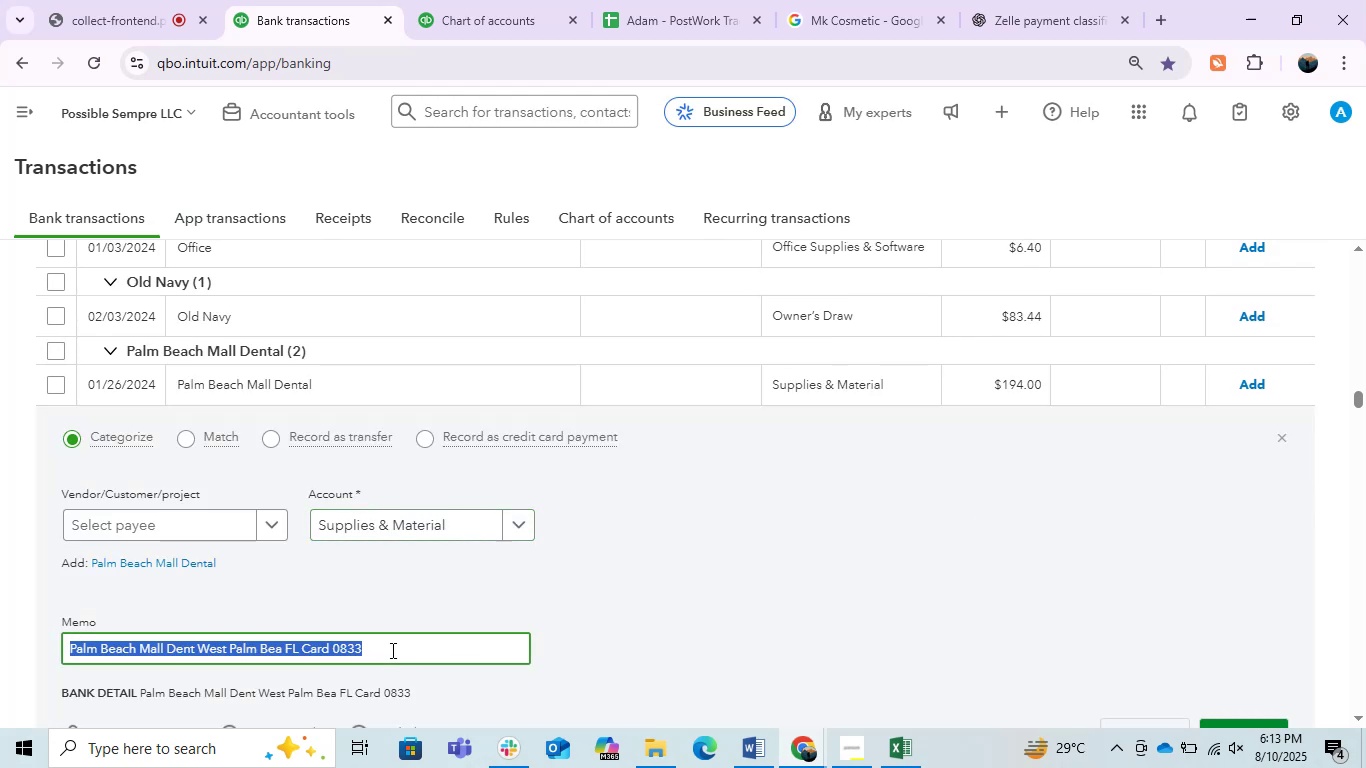 
key(Control+C)
 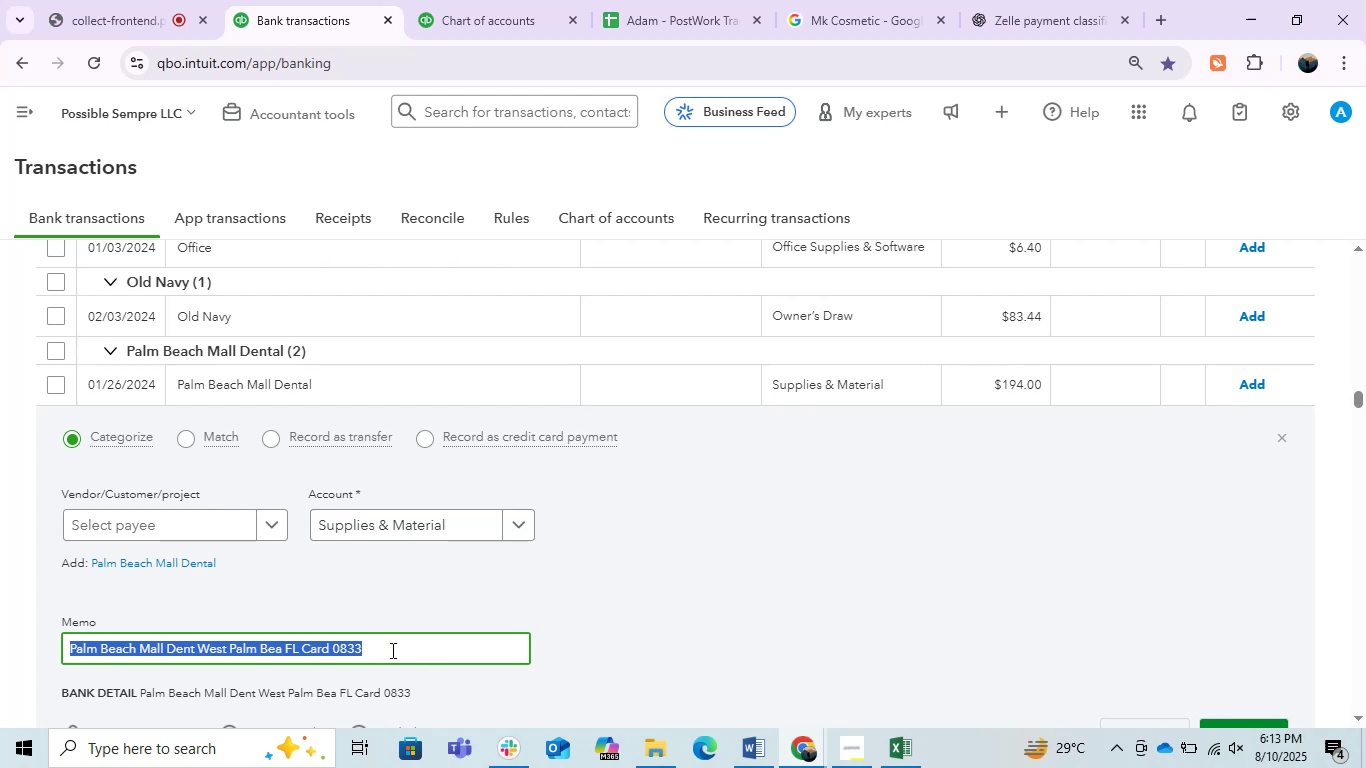 
key(Control+C)
 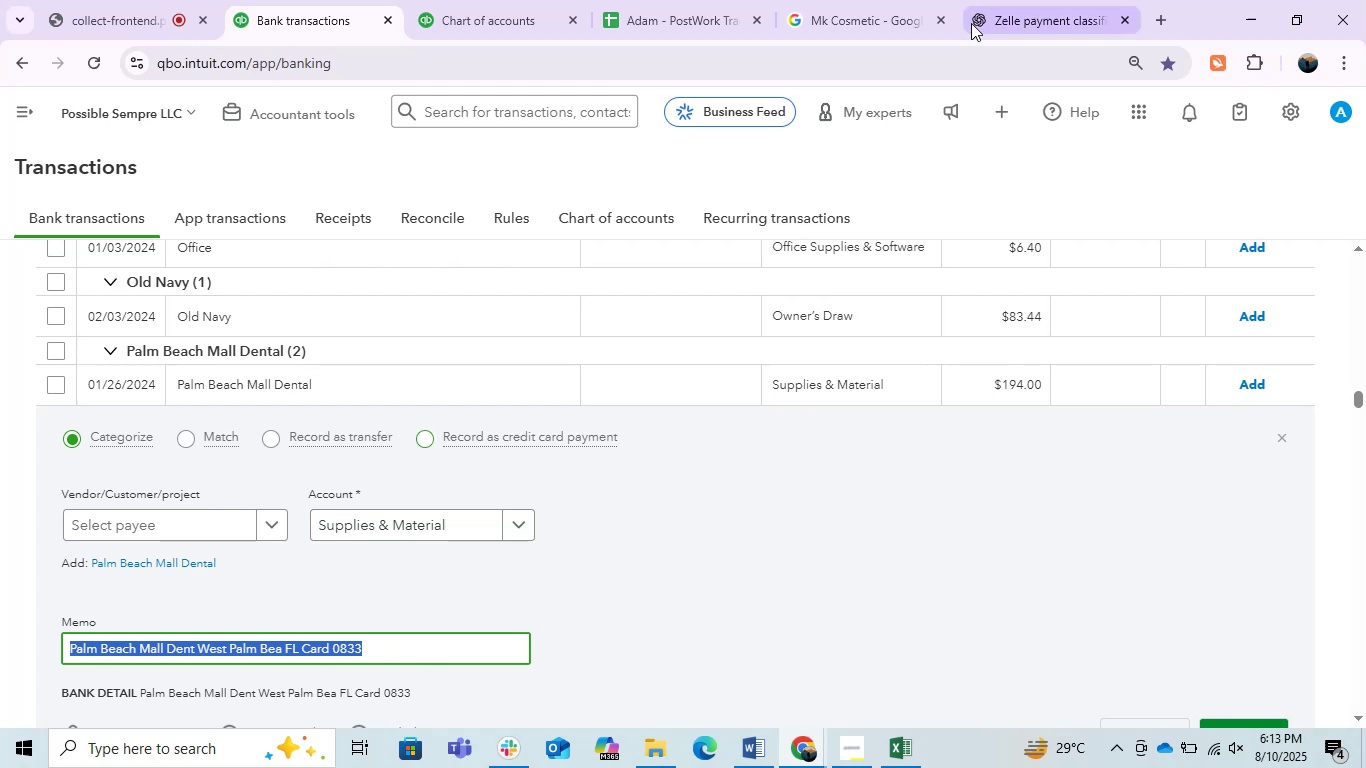 
left_click([971, 12])
 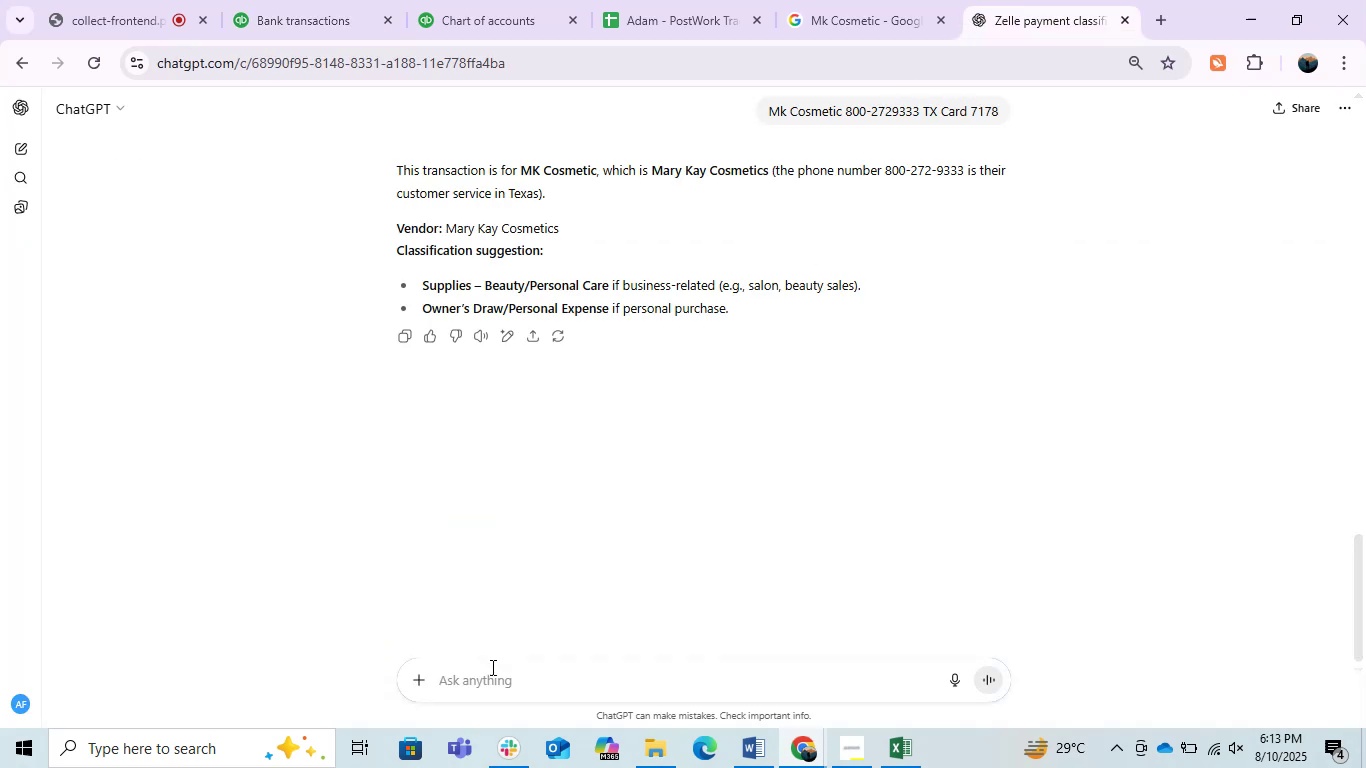 
left_click([487, 684])
 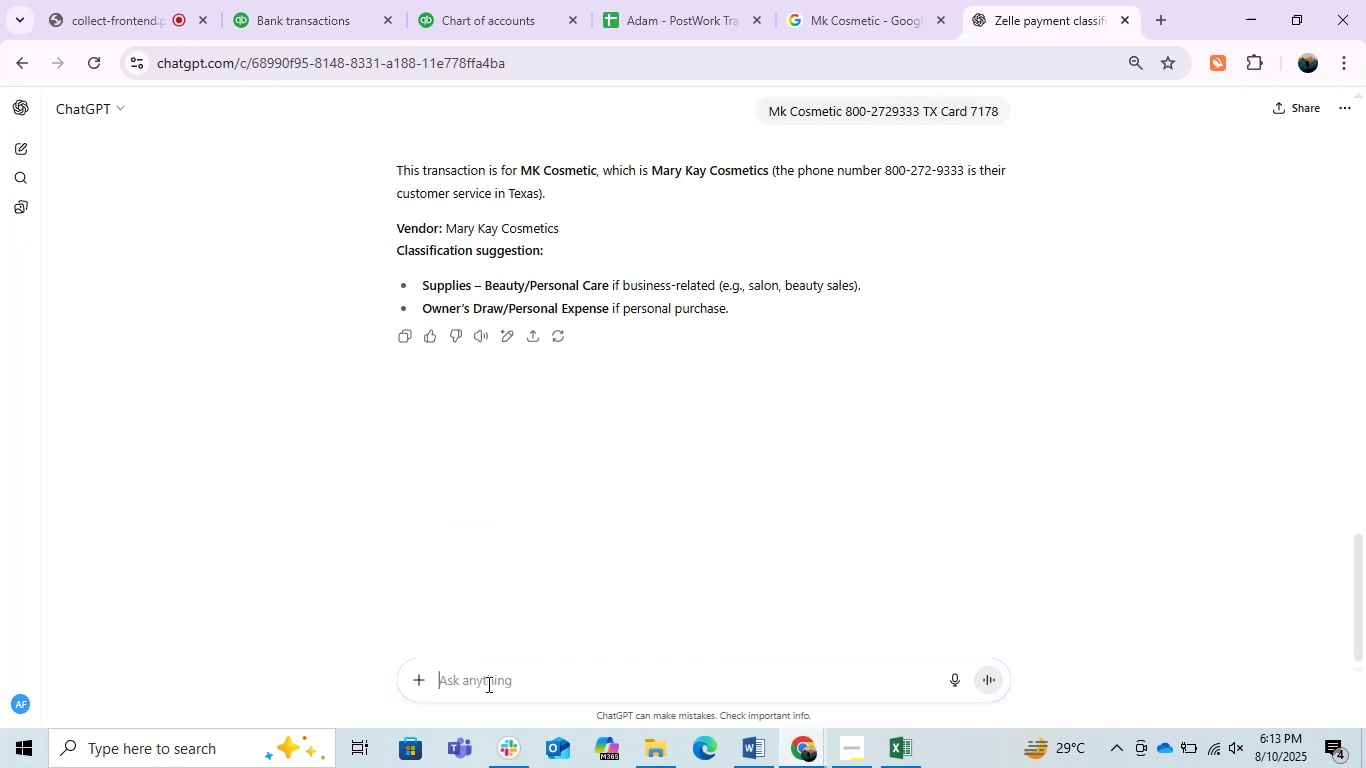 
key(Control+V)
 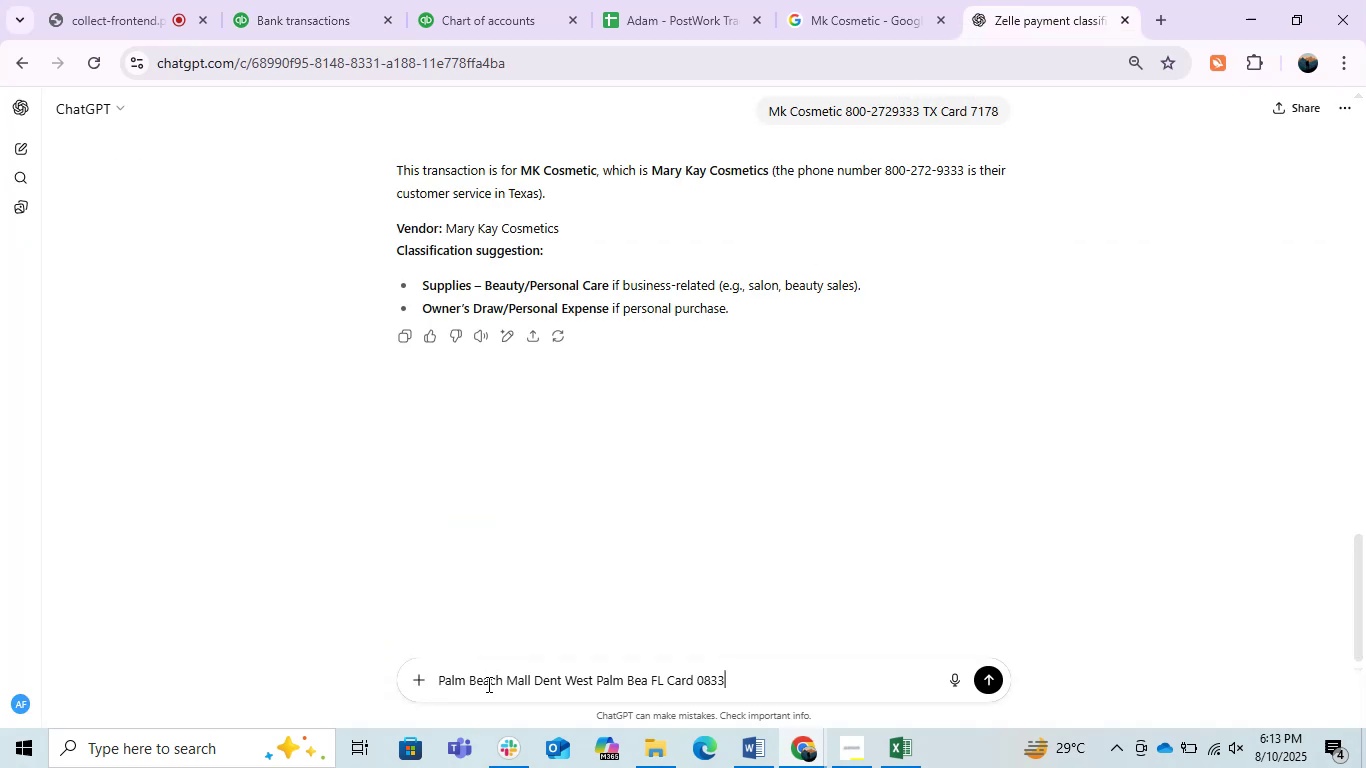 
key(Enter)
 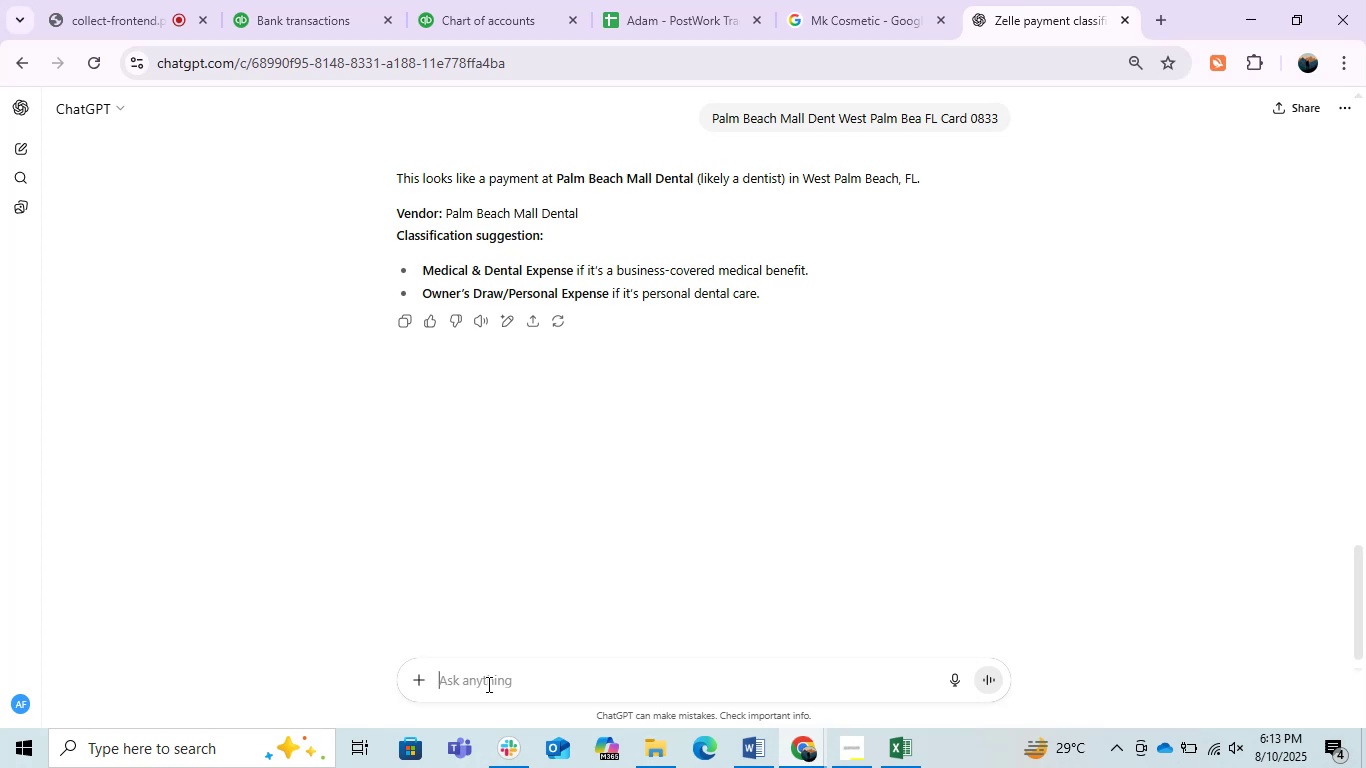 
wait(16.03)
 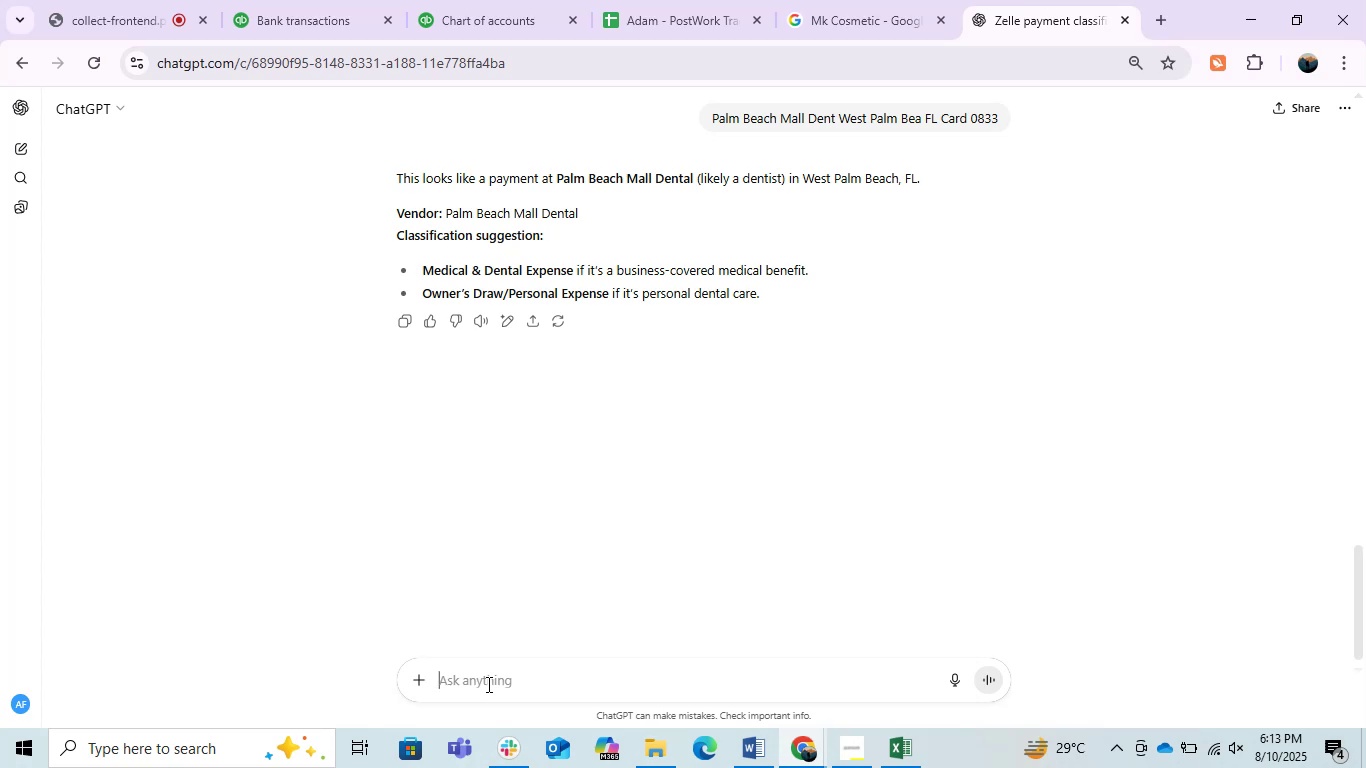 
left_click([852, 745])
 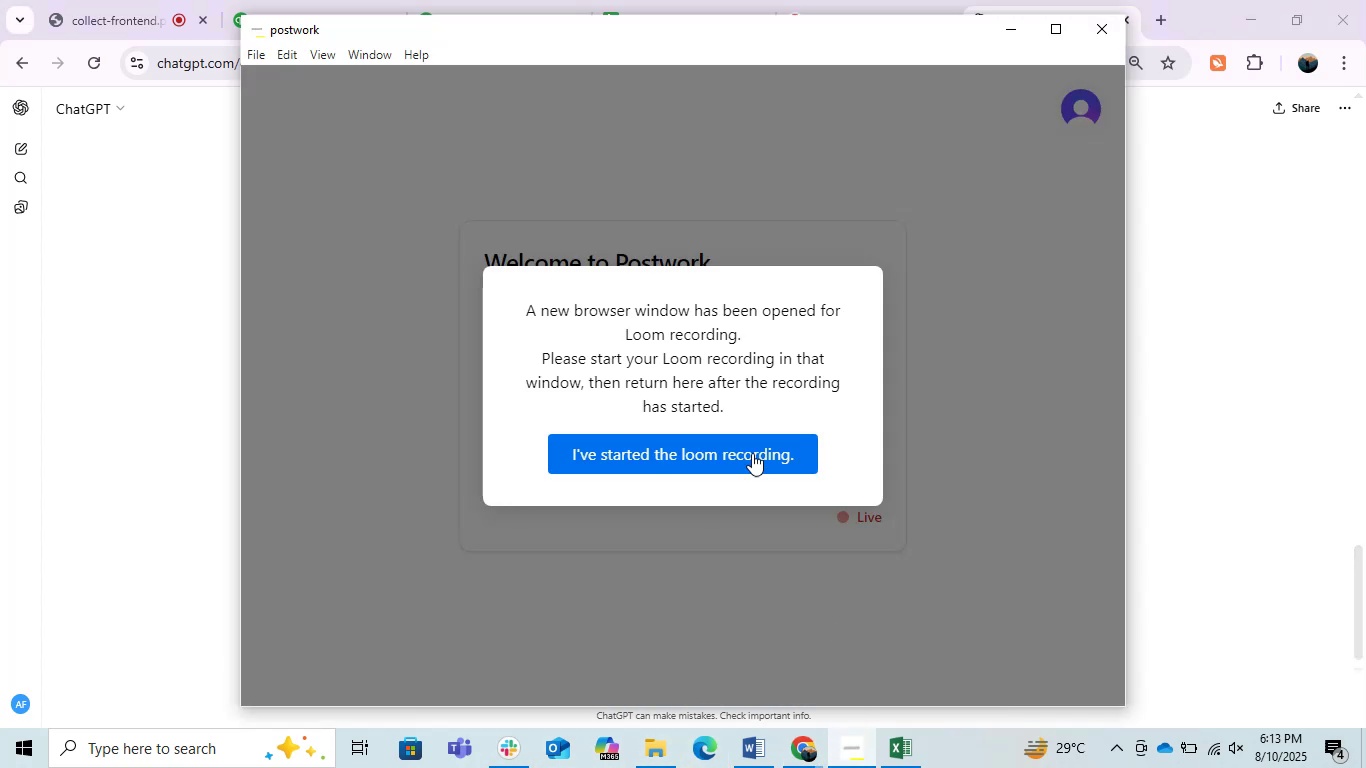 
left_click([751, 450])
 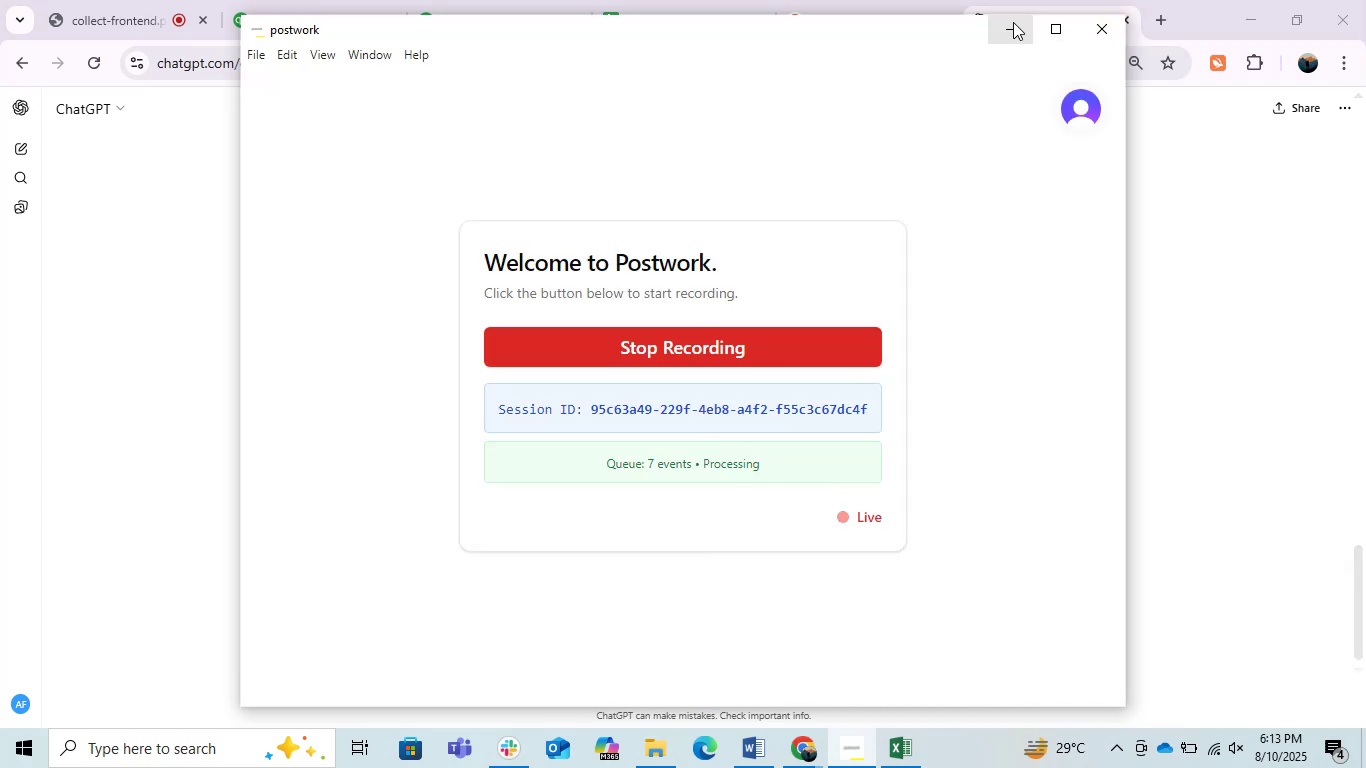 
left_click([1013, 22])
 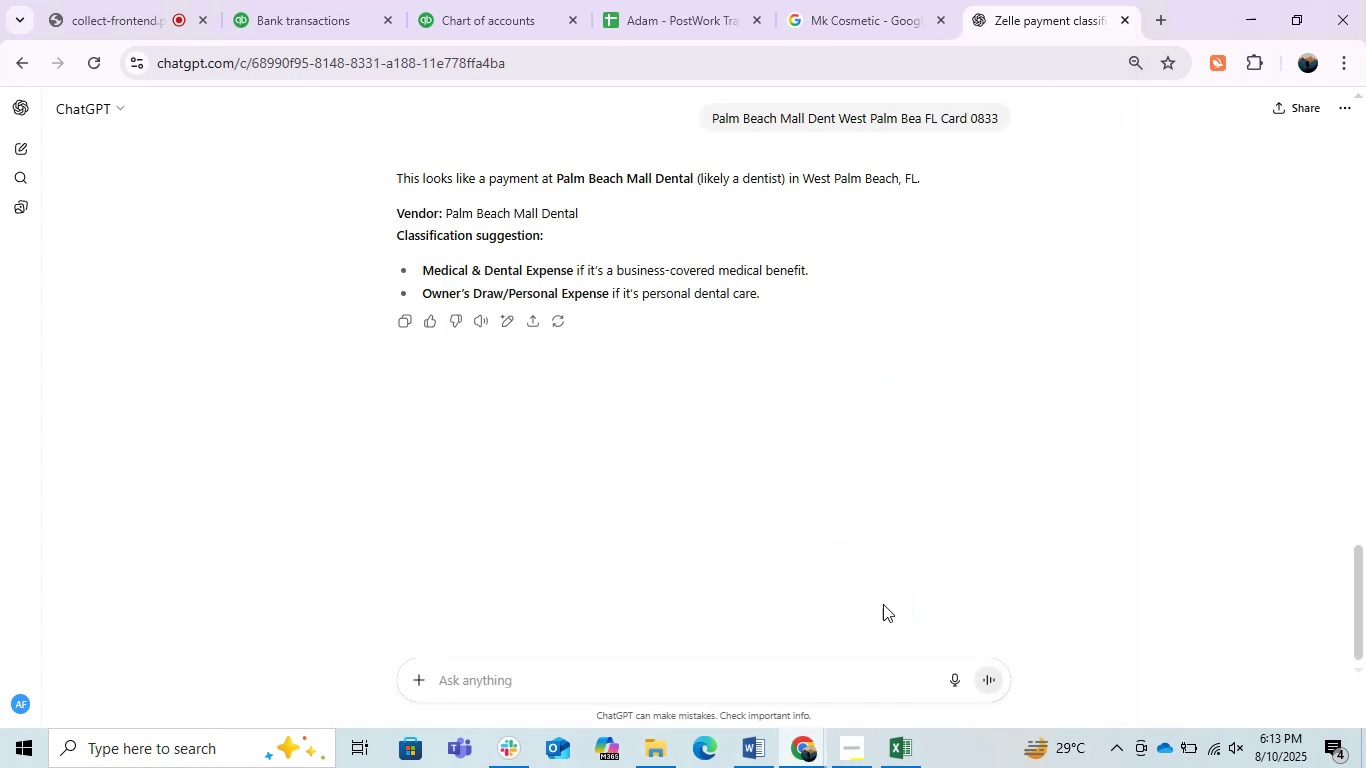 
left_click([852, 749])
 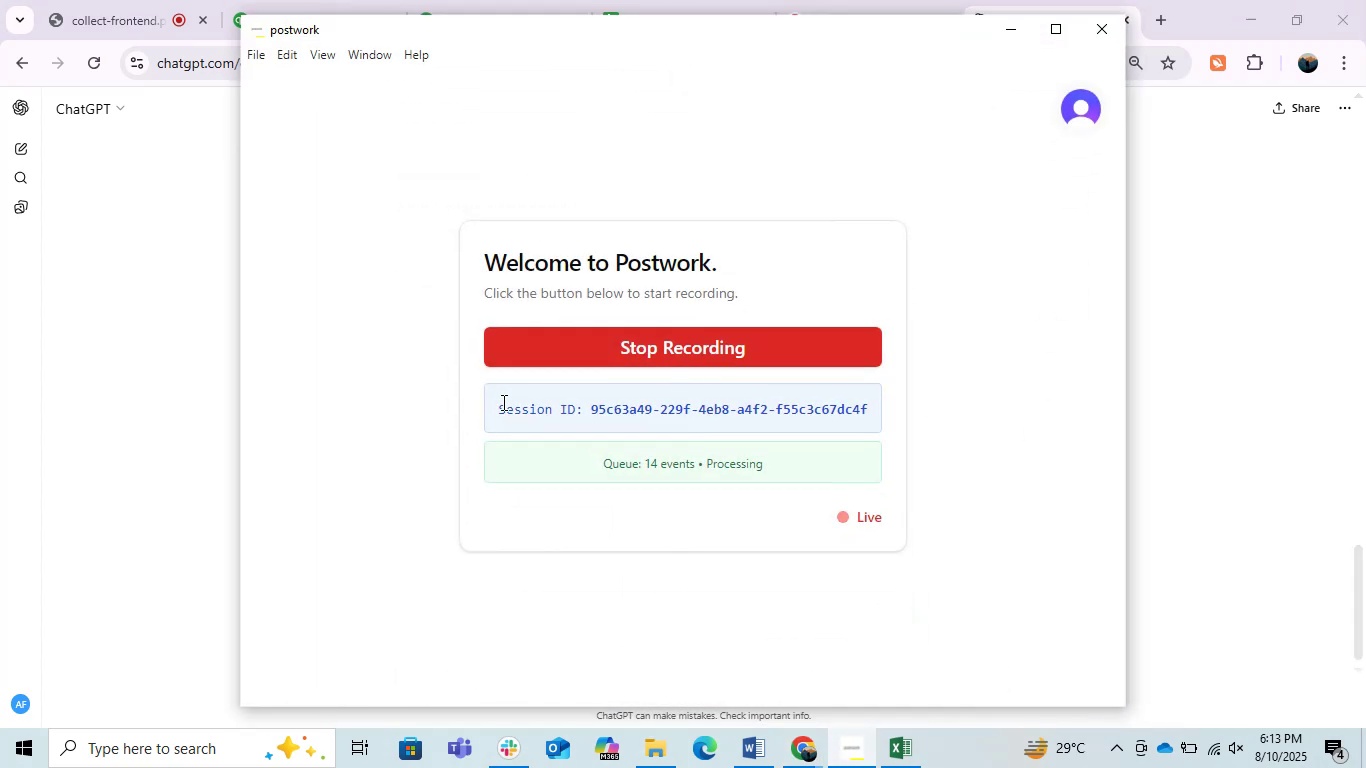 
left_click_drag(start_coordinate=[498, 402], to_coordinate=[867, 415])
 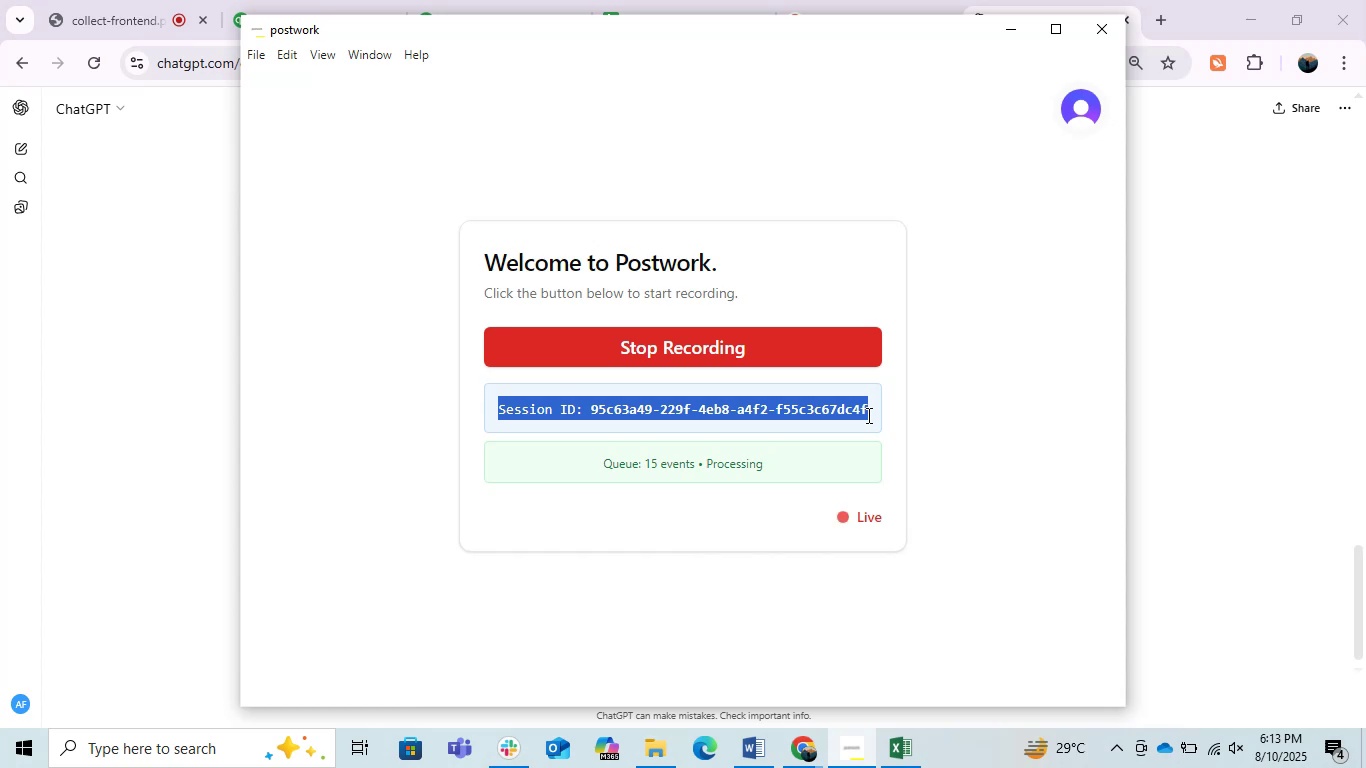 
key(Control+C)
 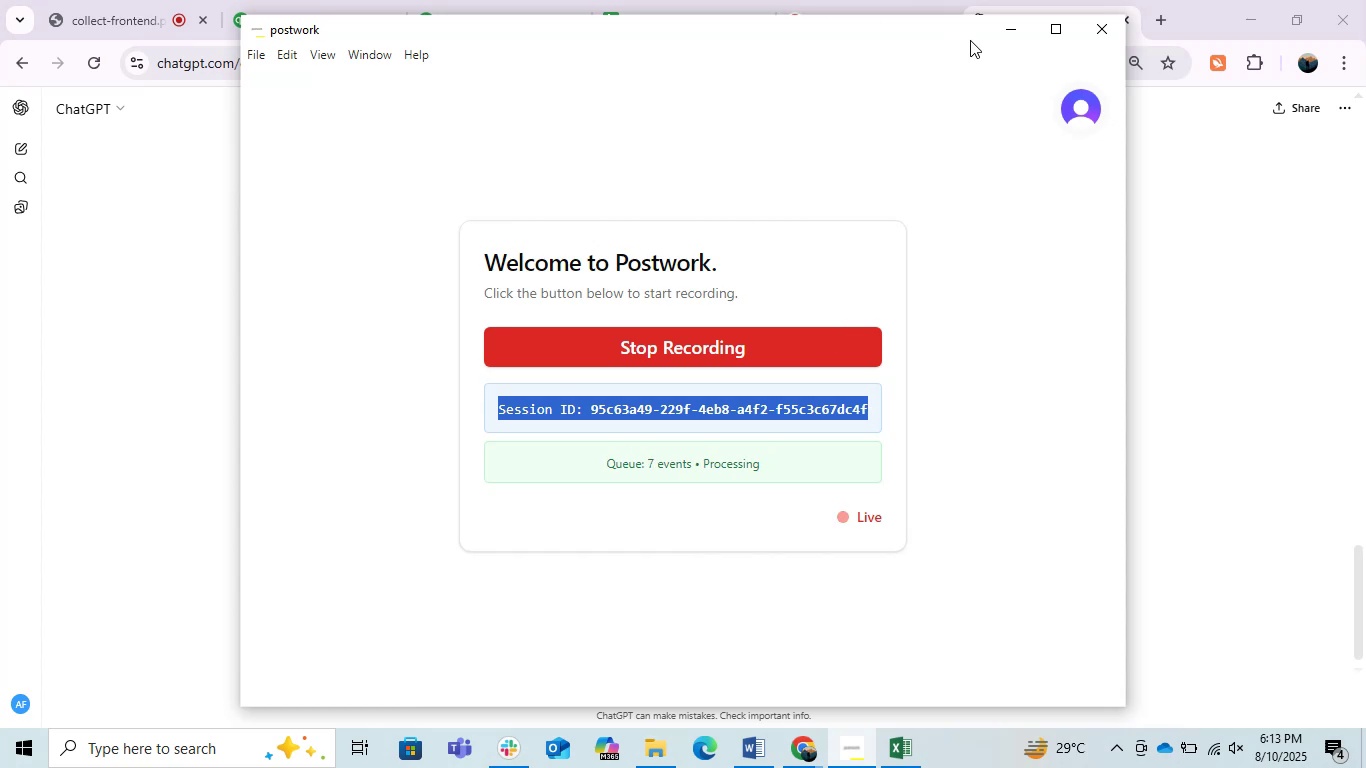 
left_click([1006, 36])
 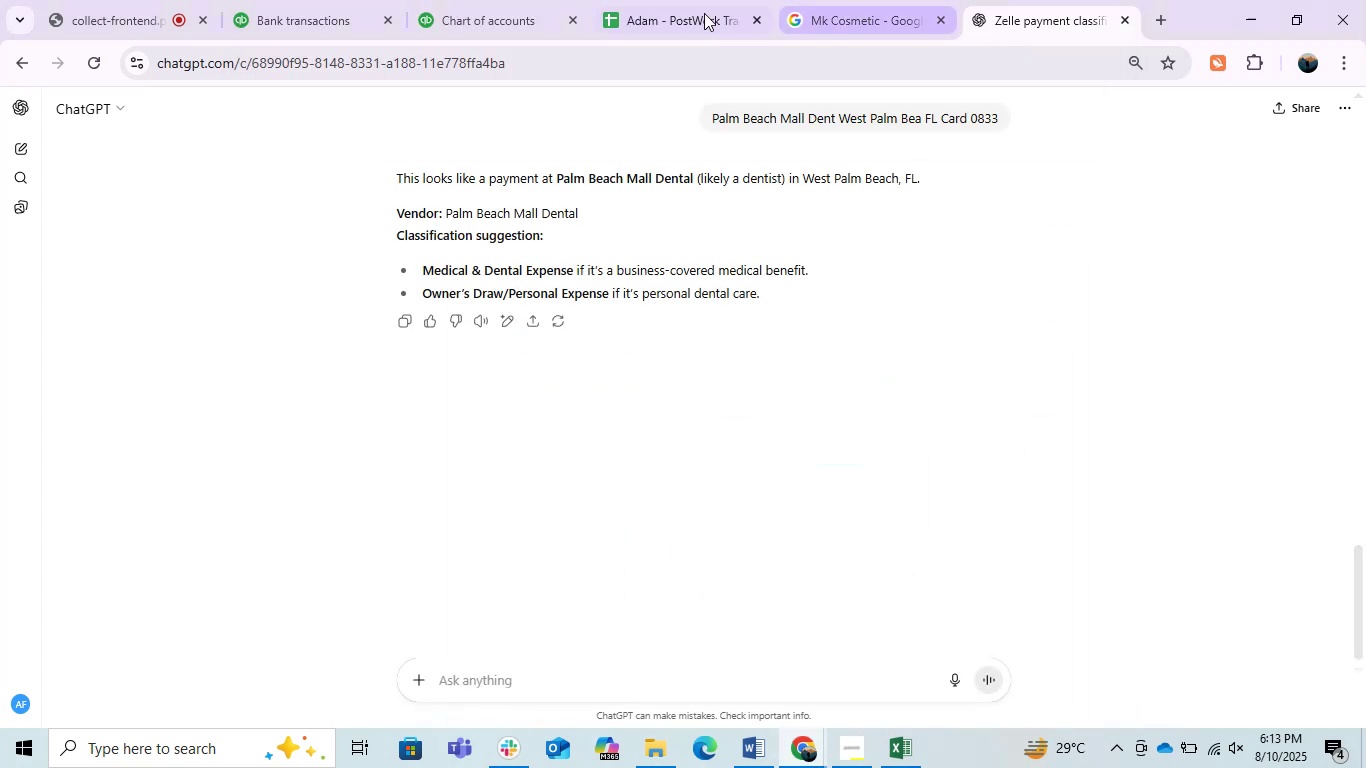 
left_click([686, 8])
 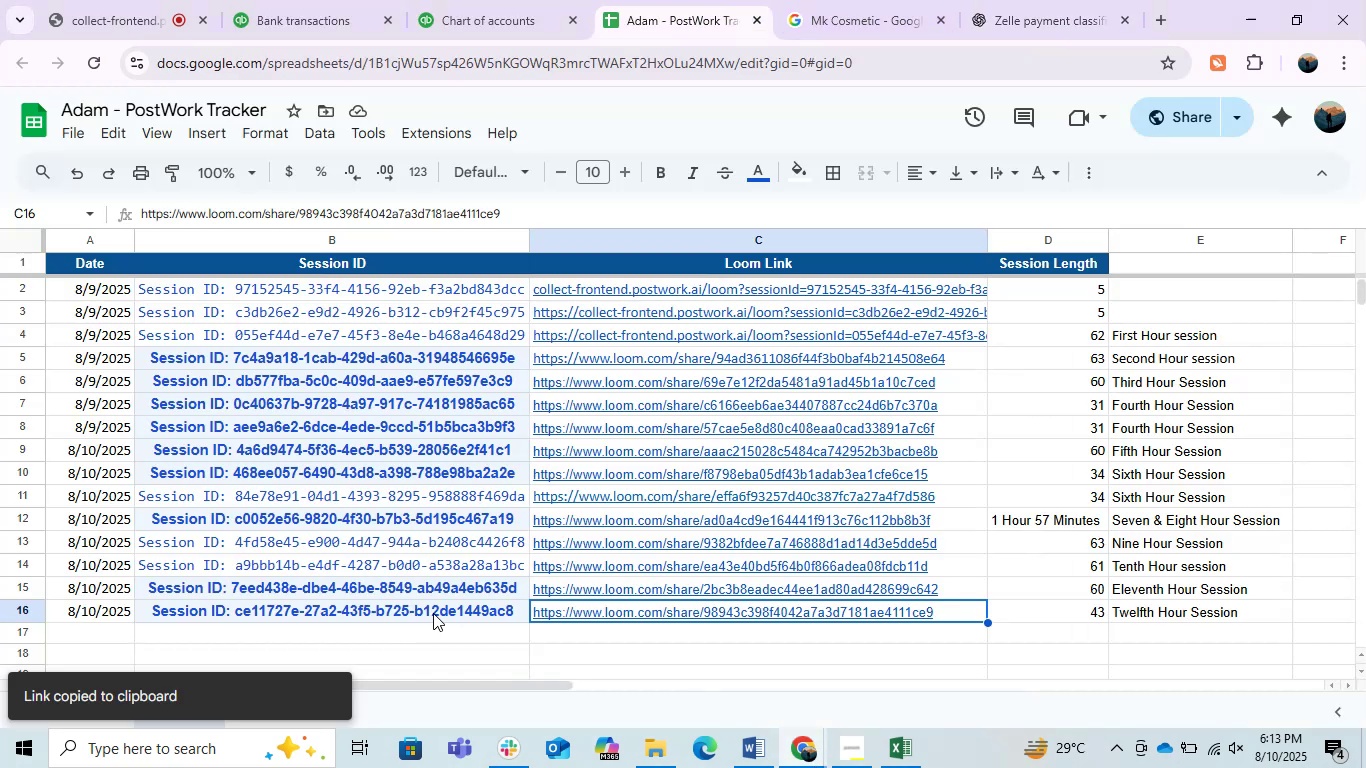 
left_click([408, 639])
 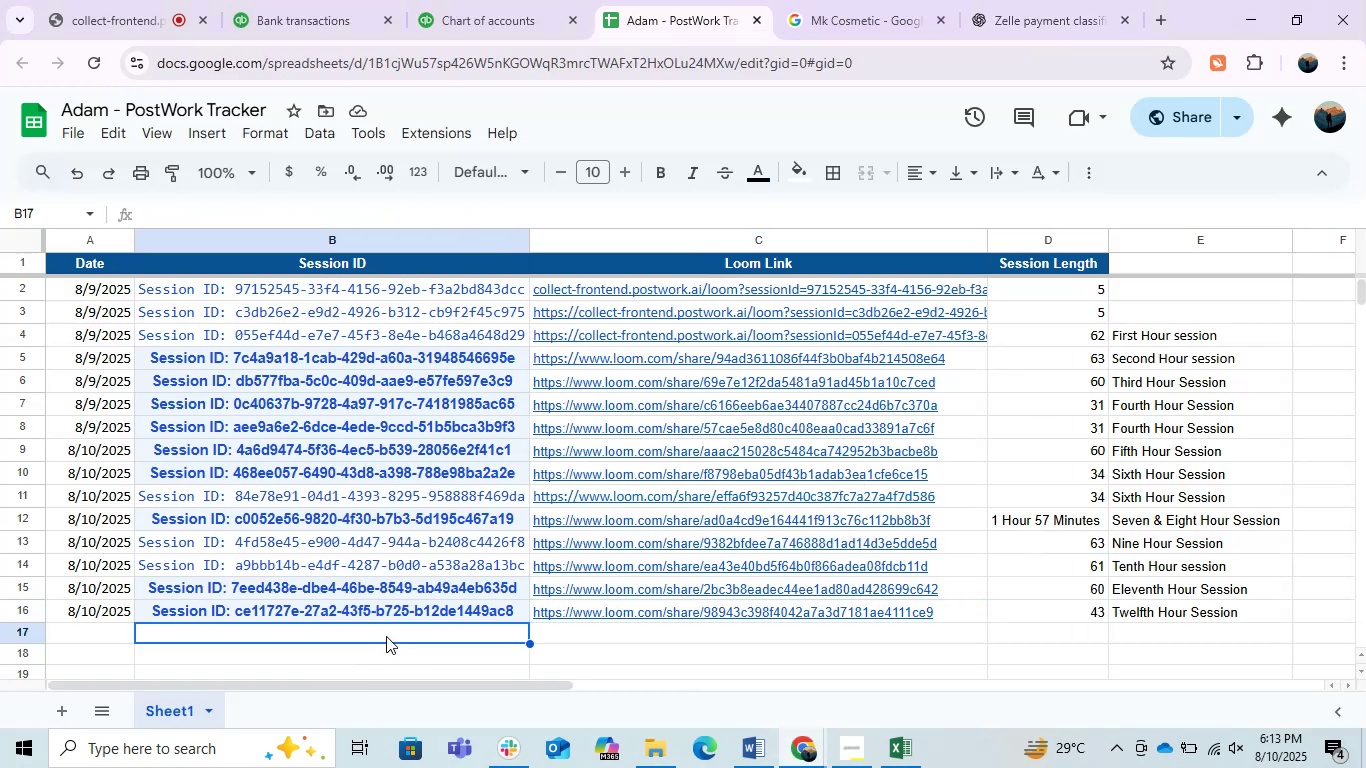 
key(Control+V)
 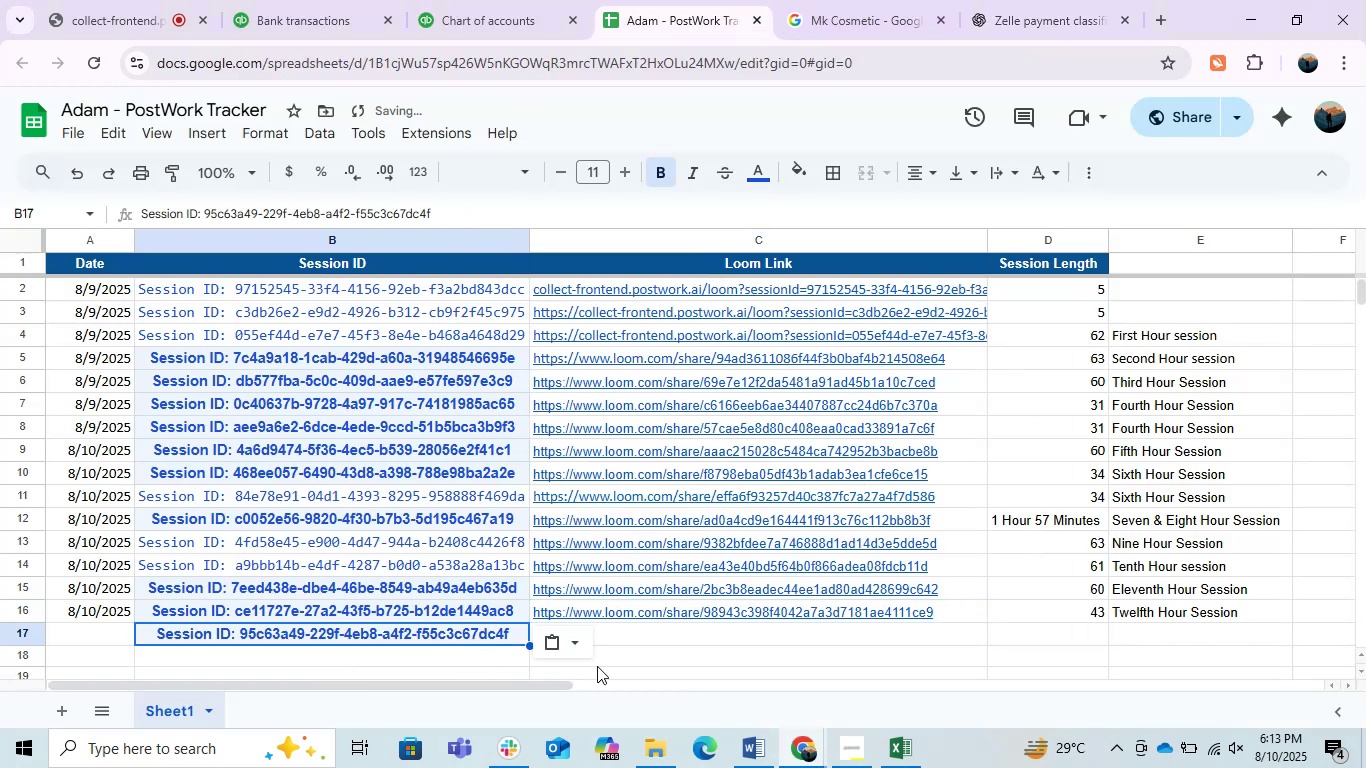 
left_click([662, 666])
 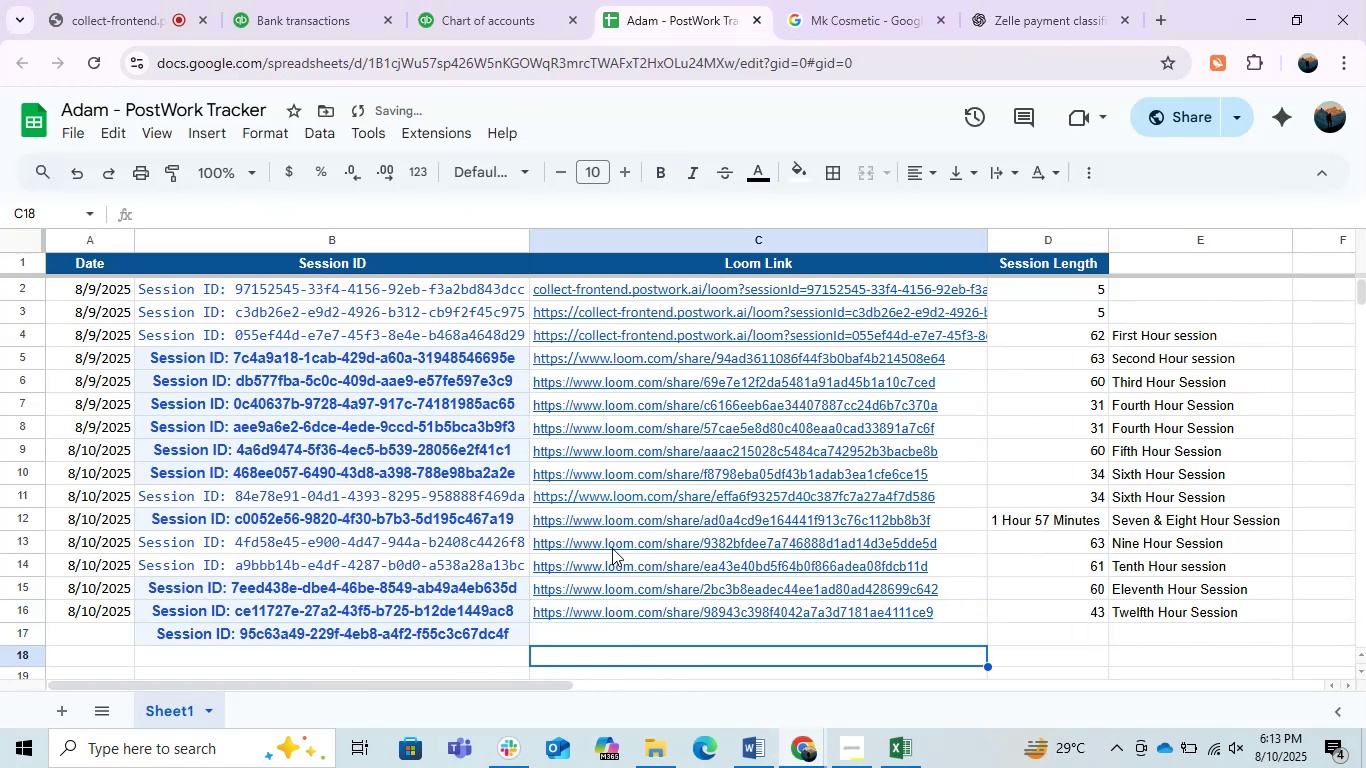 
scroll: coordinate [600, 477], scroll_direction: down, amount: 1.0
 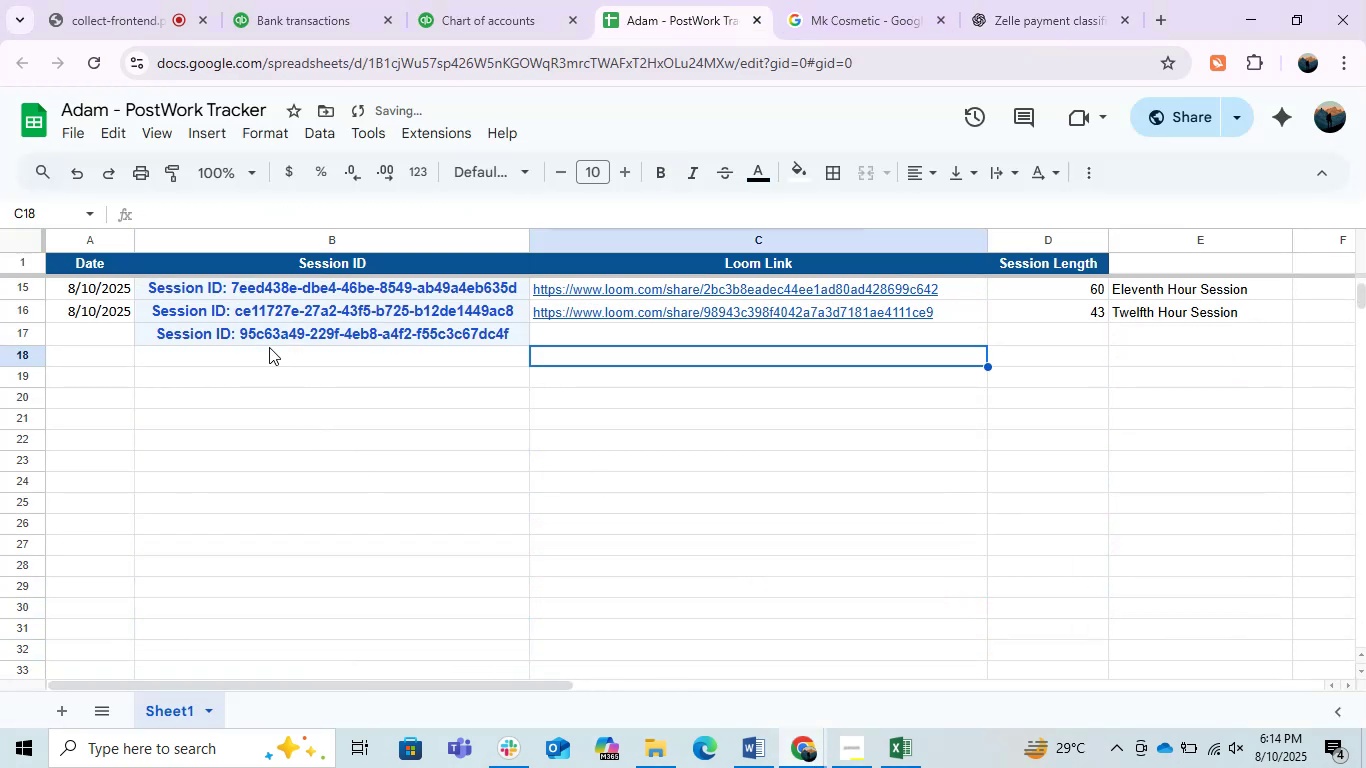 
left_click([239, 325])
 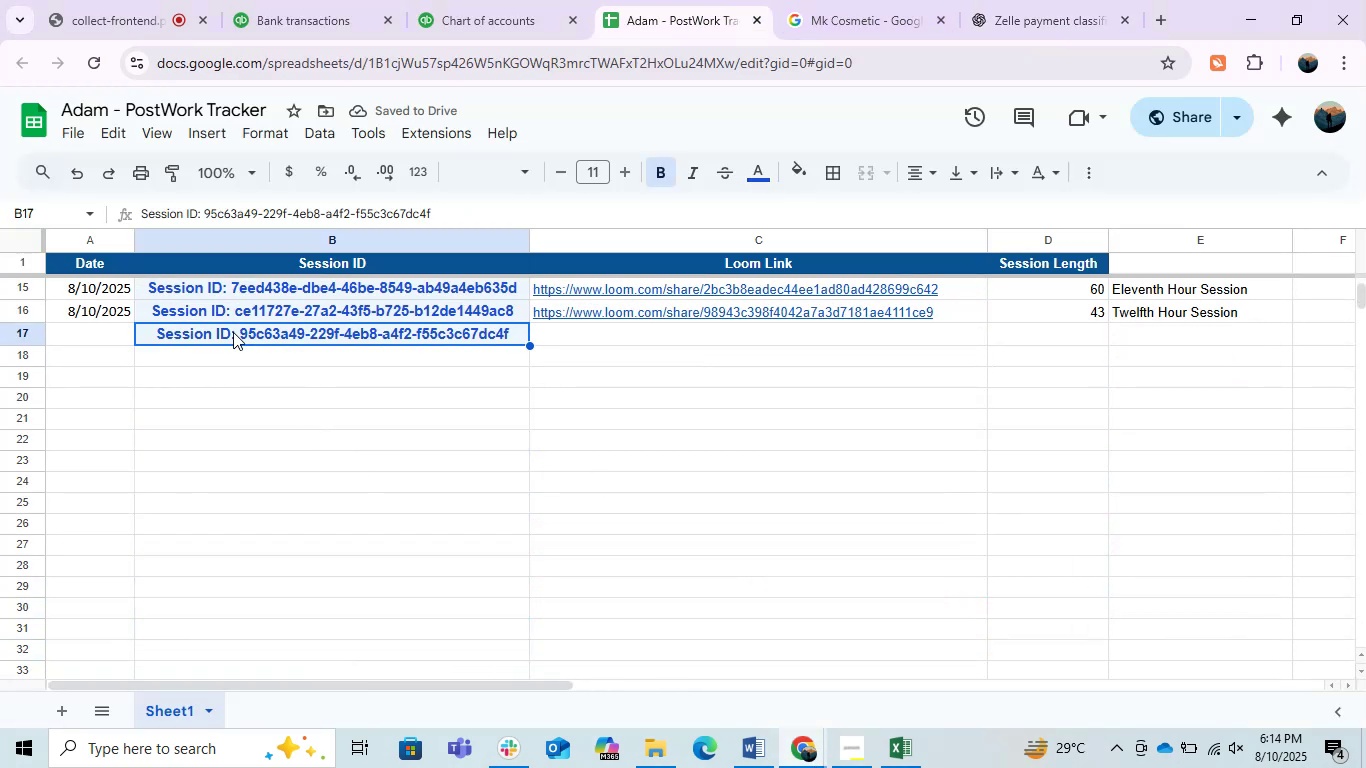 
double_click([233, 332])
 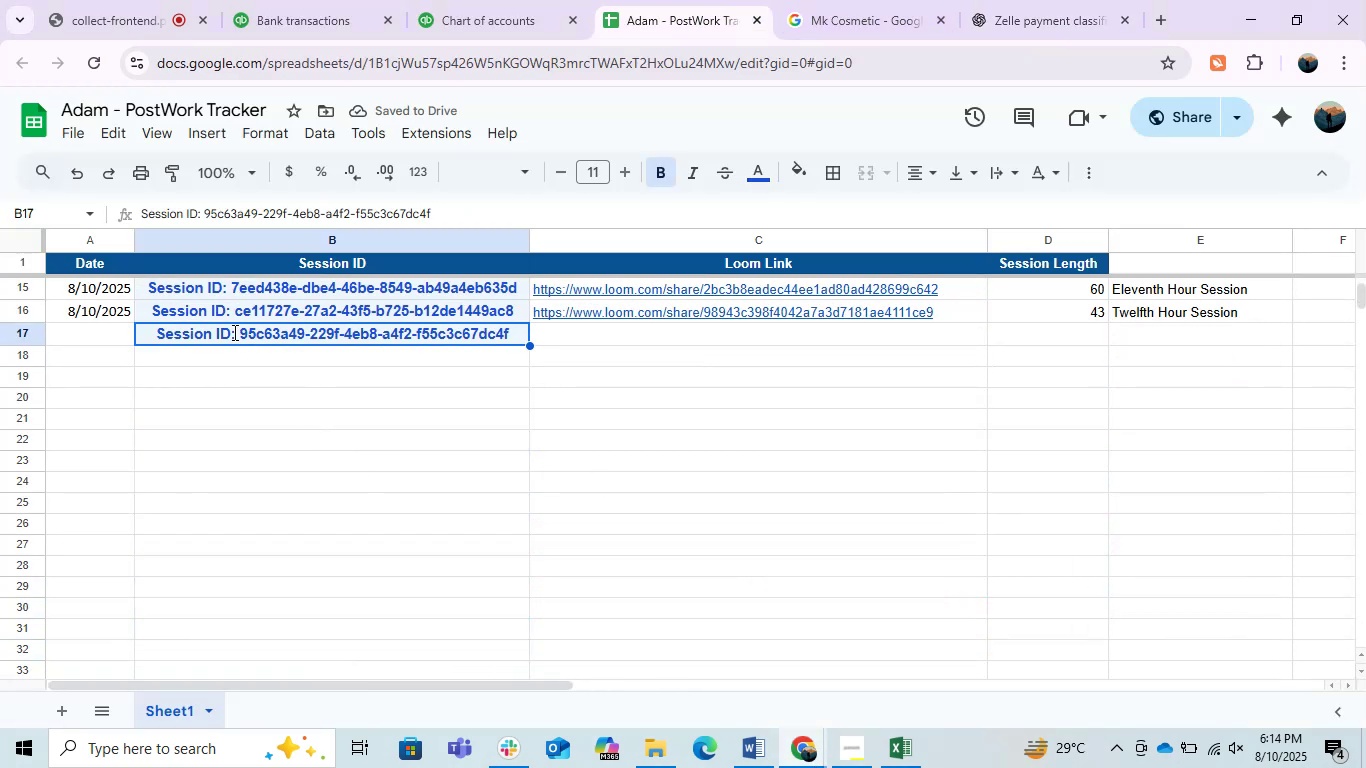 
triple_click([233, 332])
 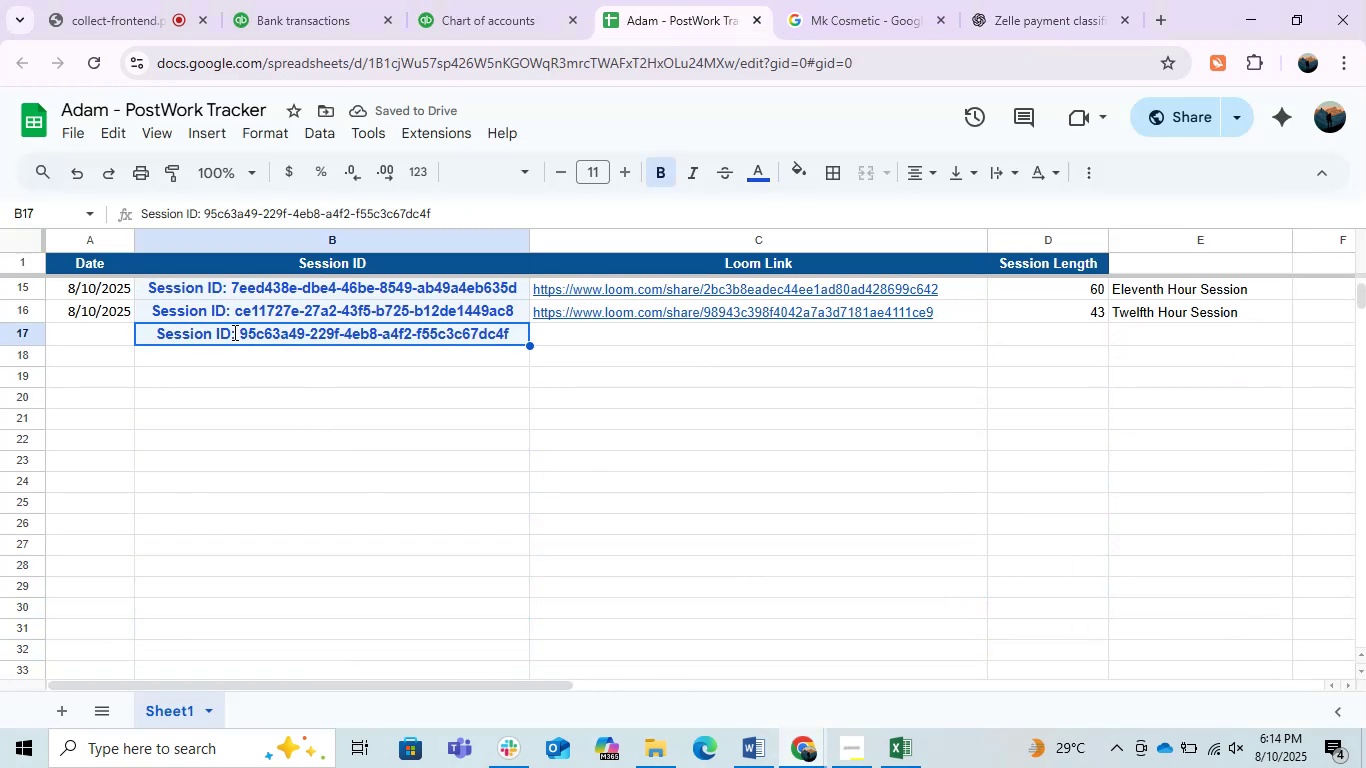 
triple_click([233, 332])
 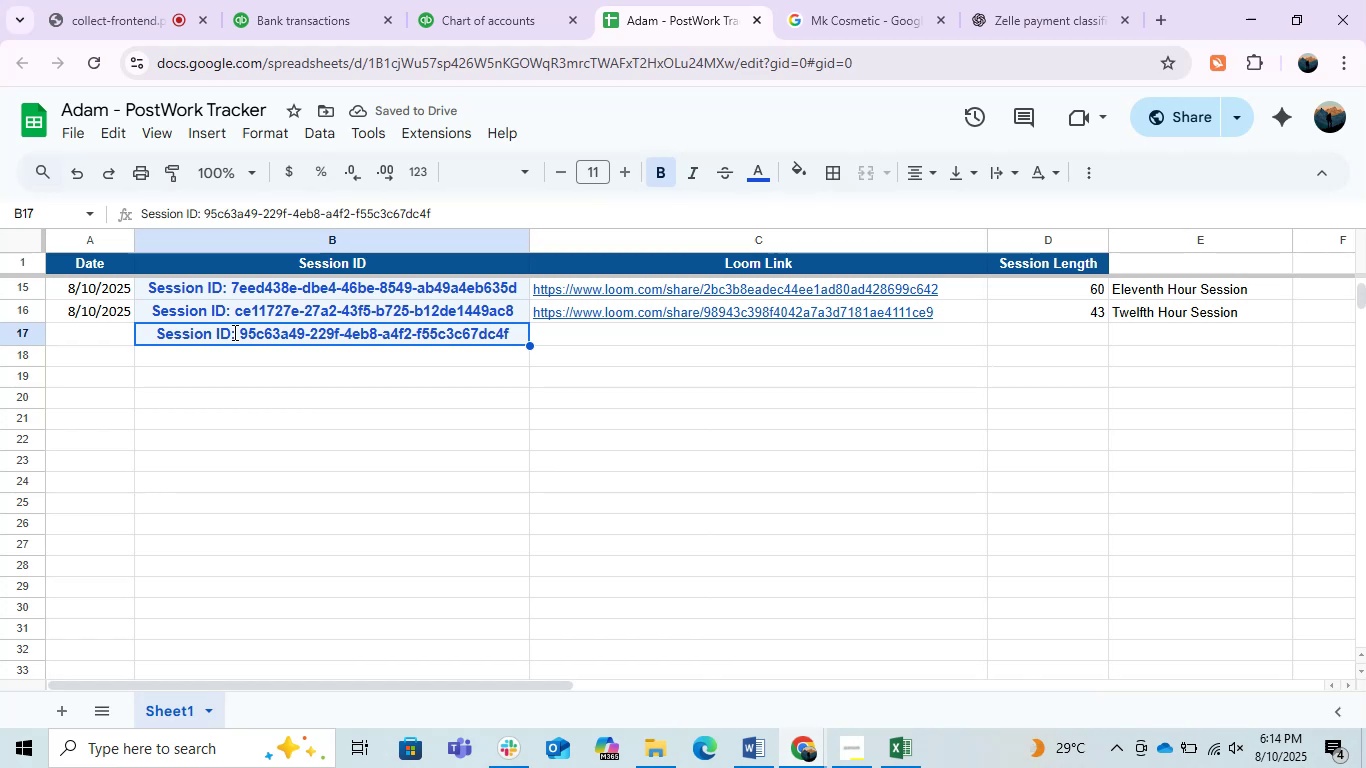 
triple_click([233, 332])
 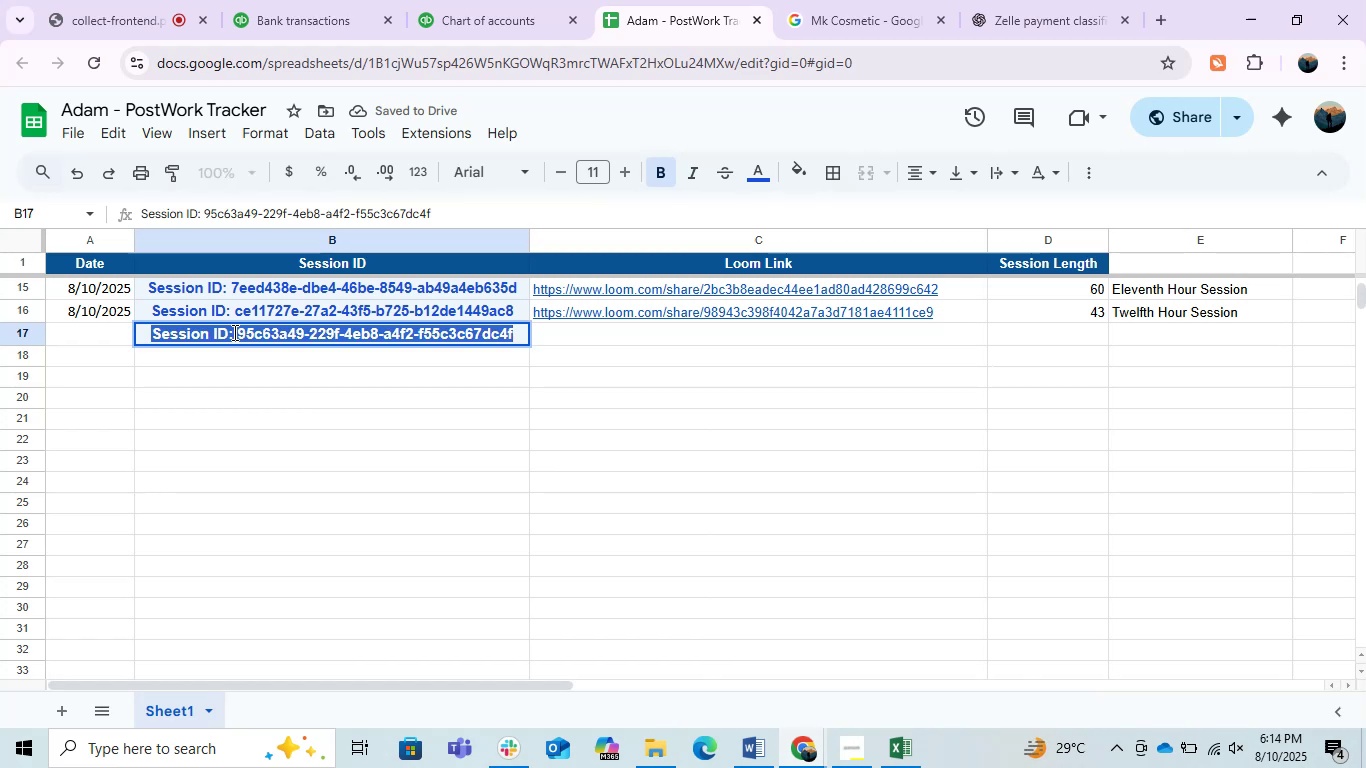 
triple_click([233, 332])
 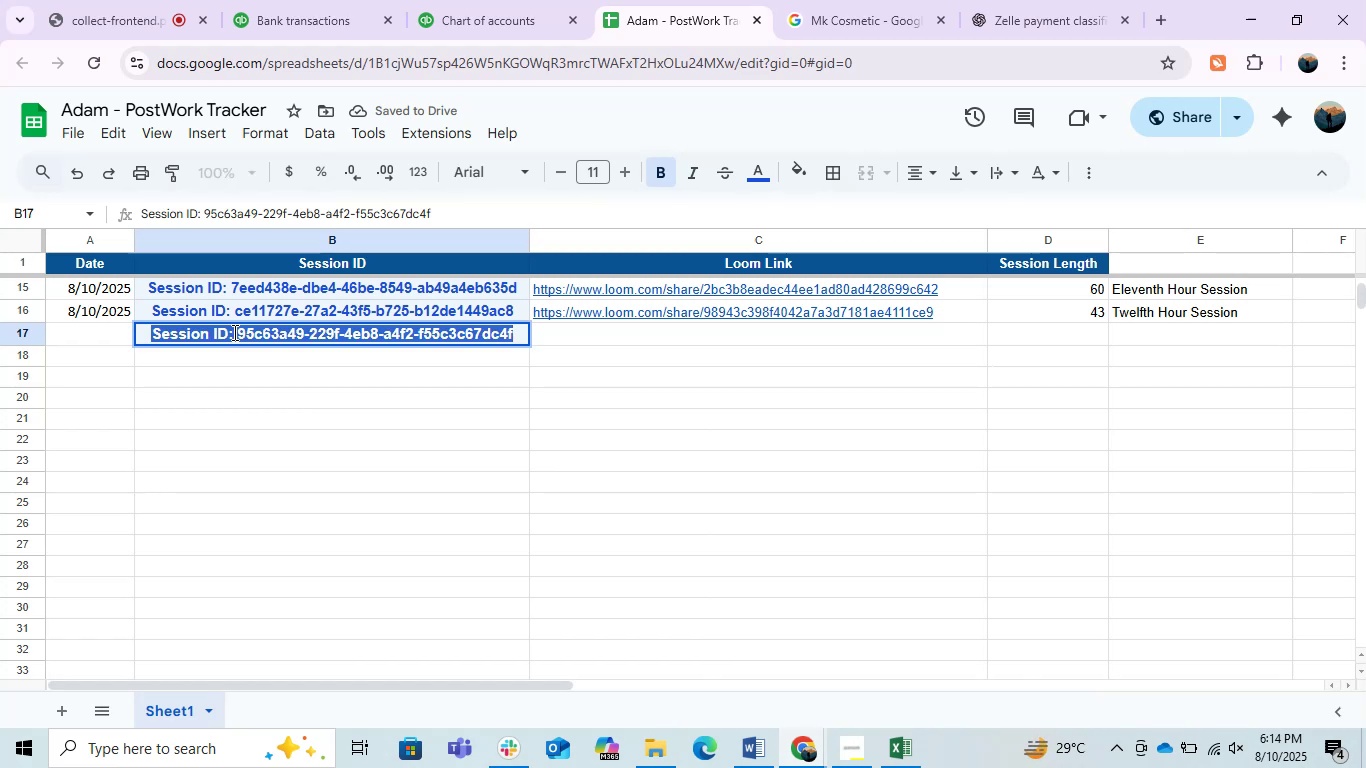 
key(Control+V)
 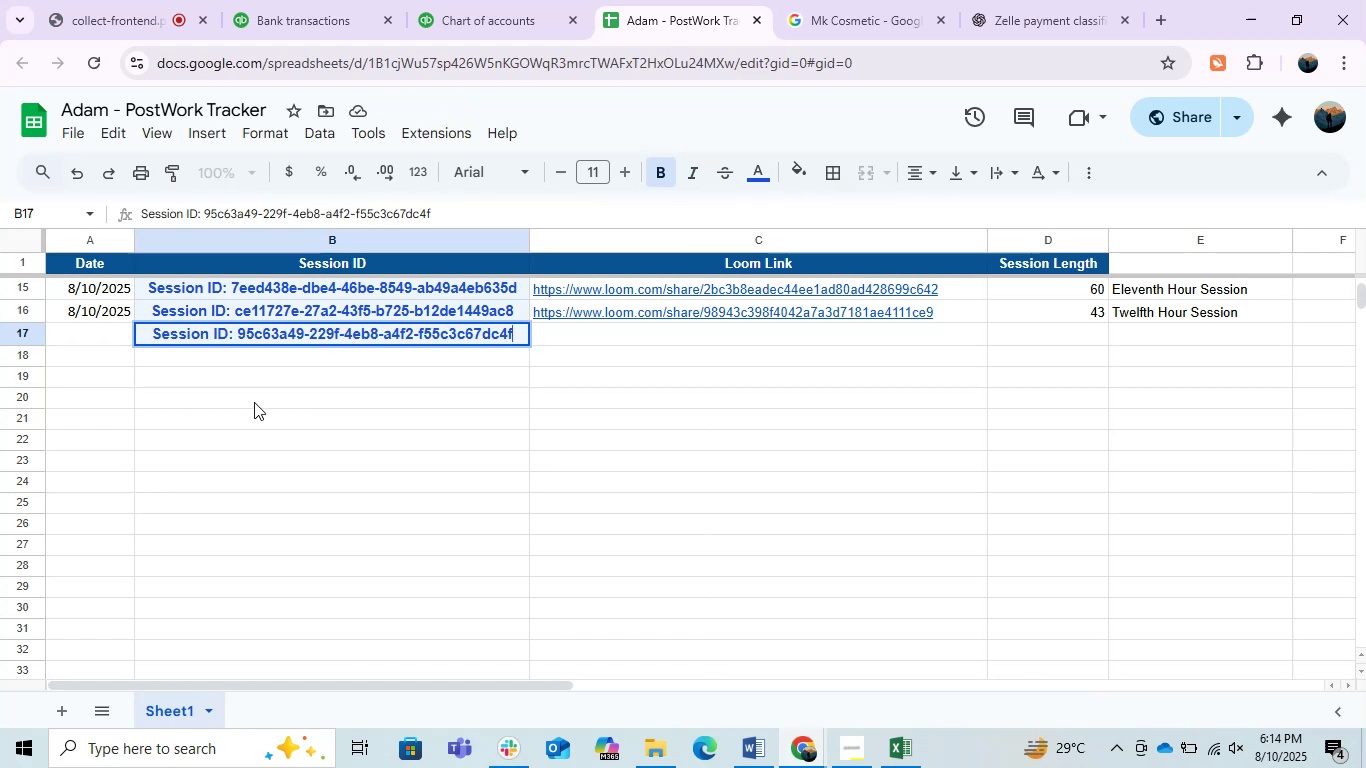 
left_click([254, 402])
 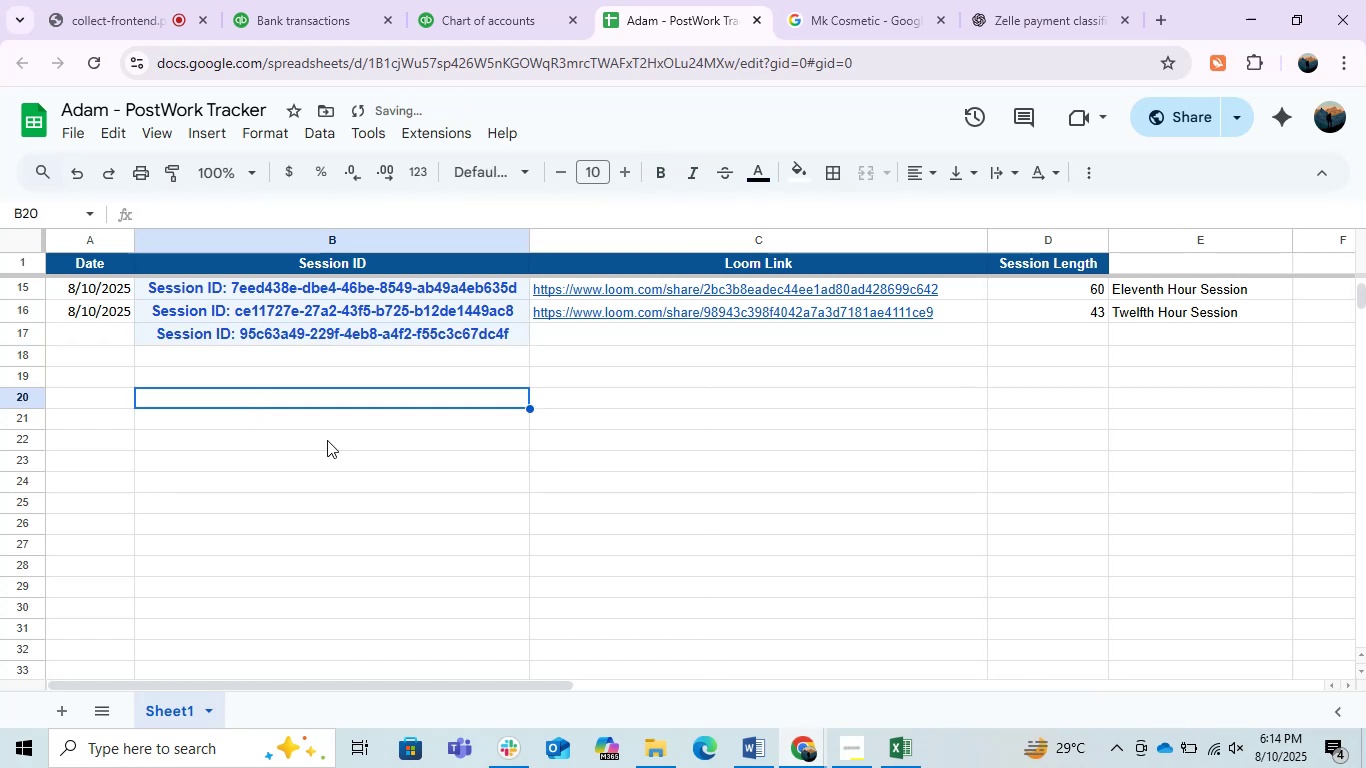 
left_click([603, 472])
 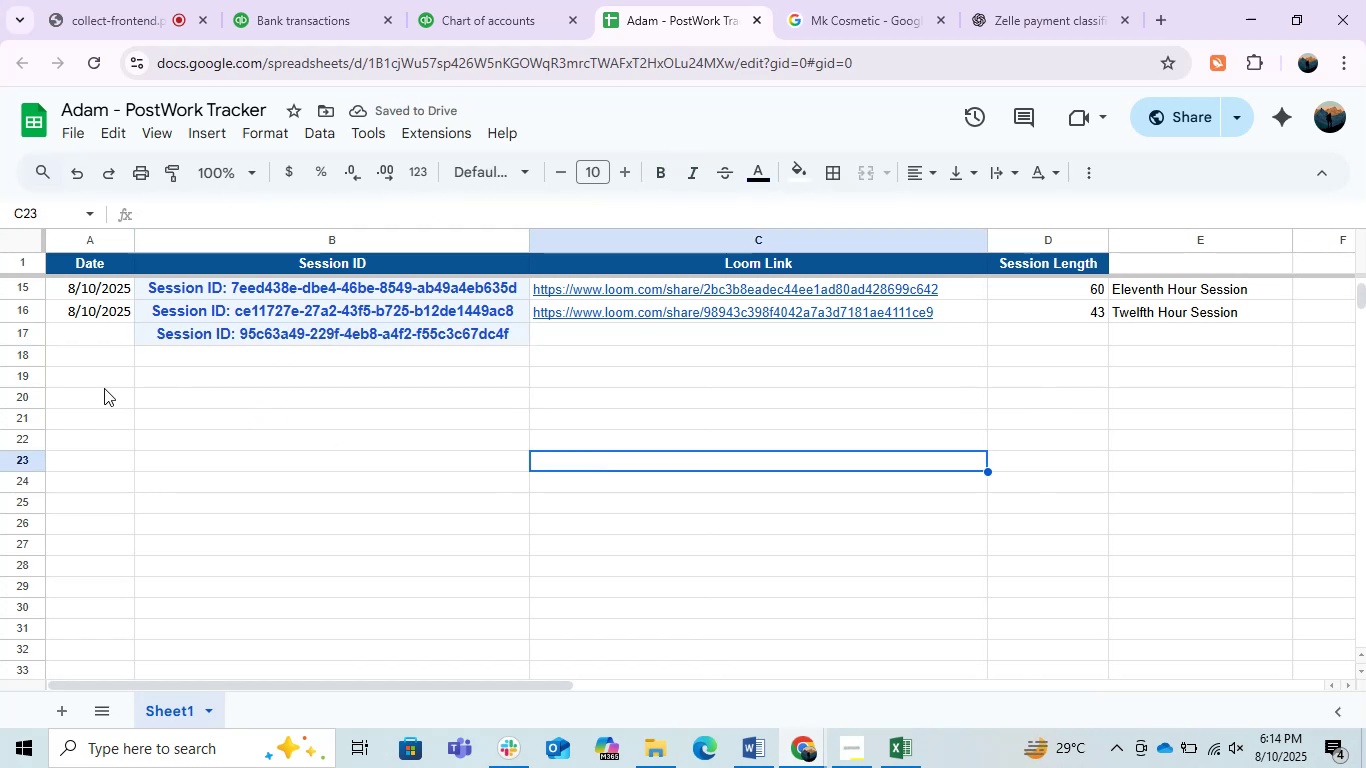 
left_click_drag(start_coordinate=[106, 309], to_coordinate=[103, 343])
 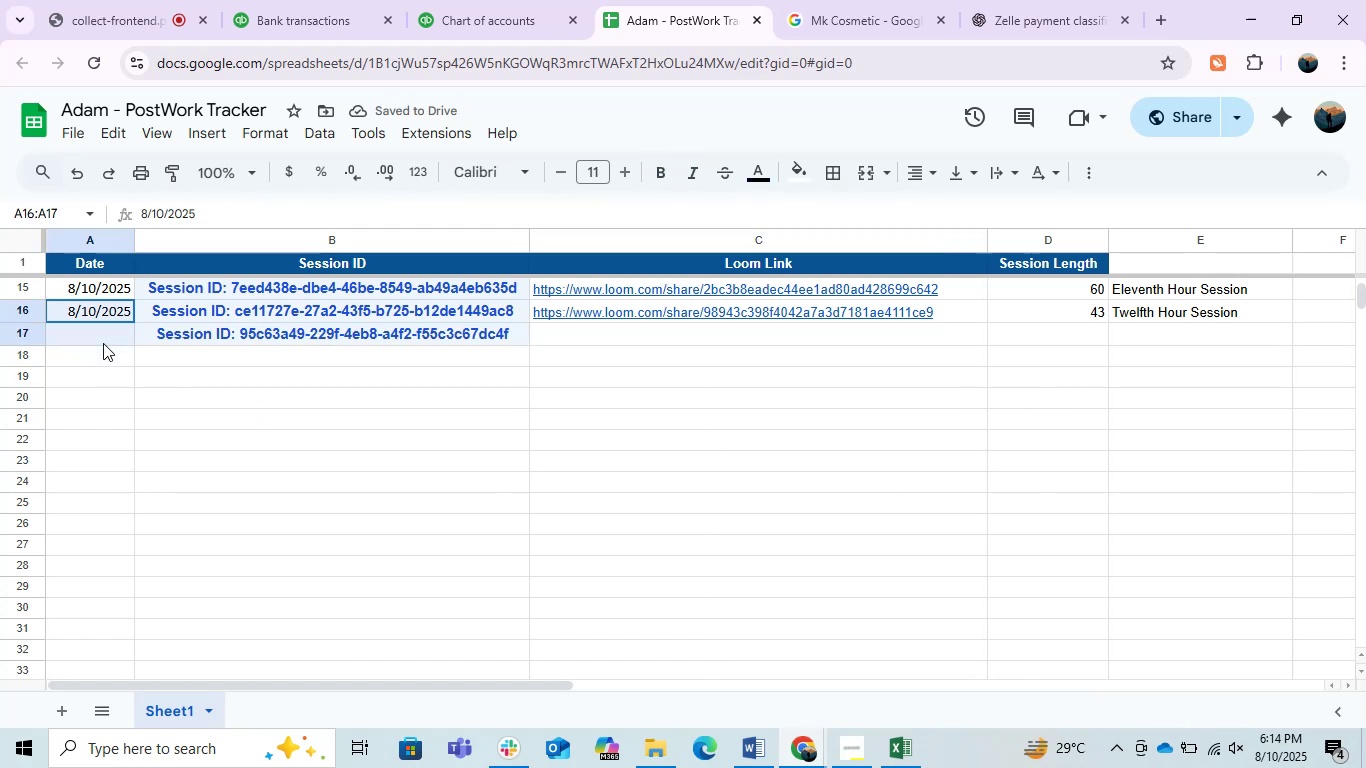 
key(Control+D)
 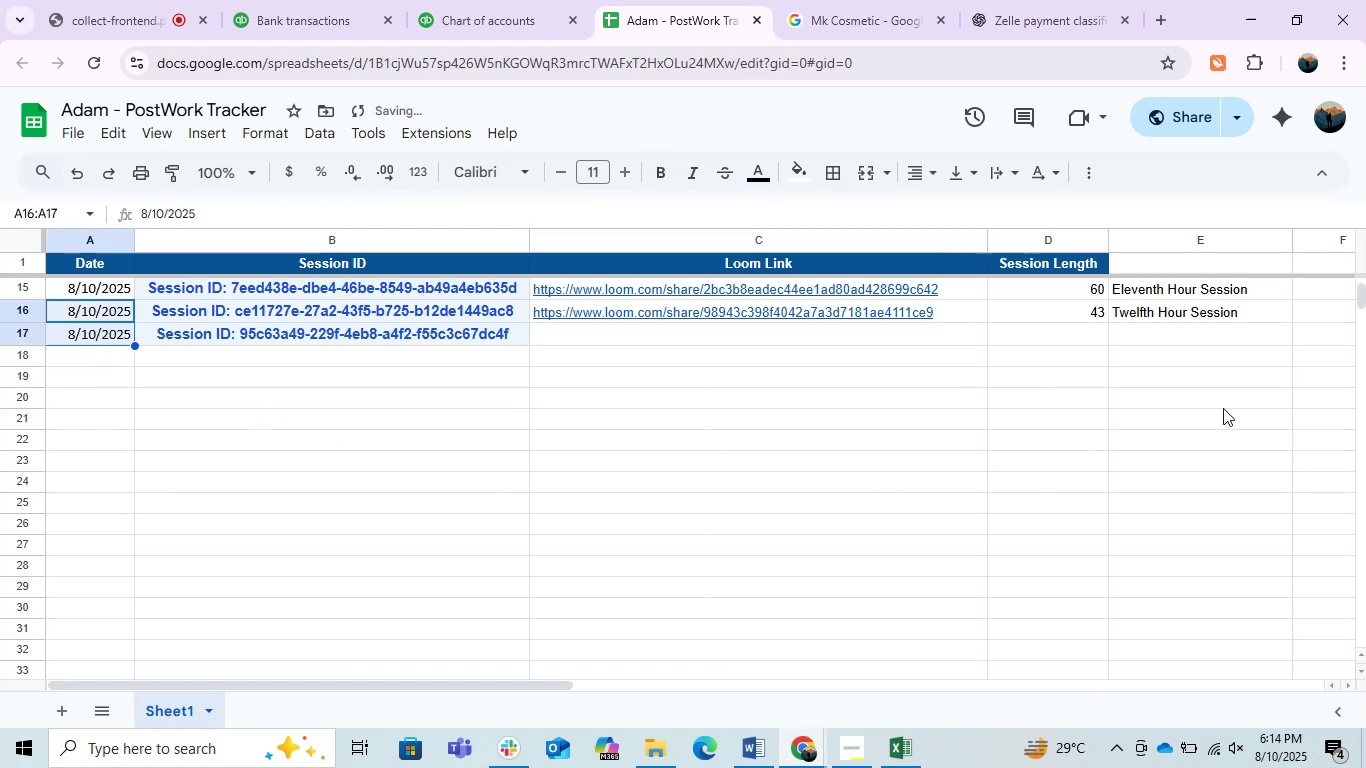 
left_click([1224, 410])
 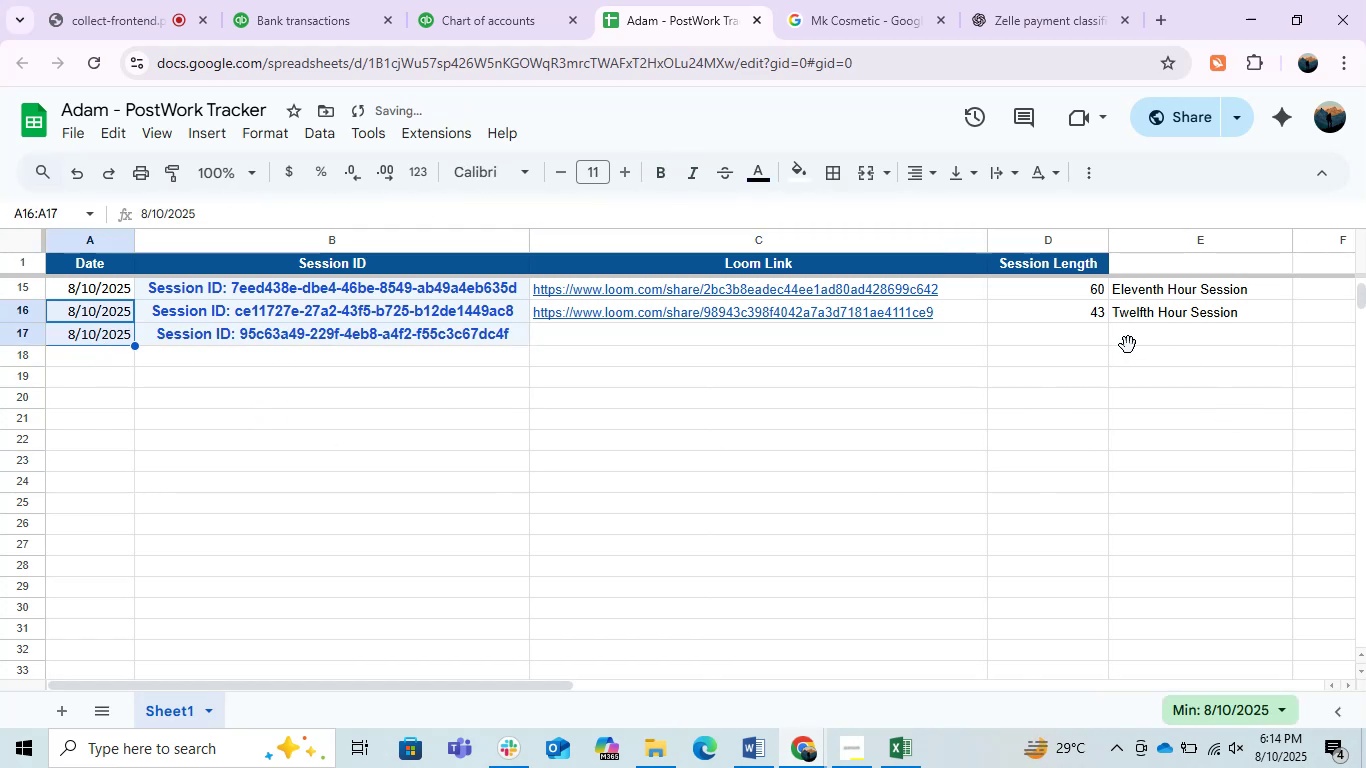 
double_click([1128, 345])
 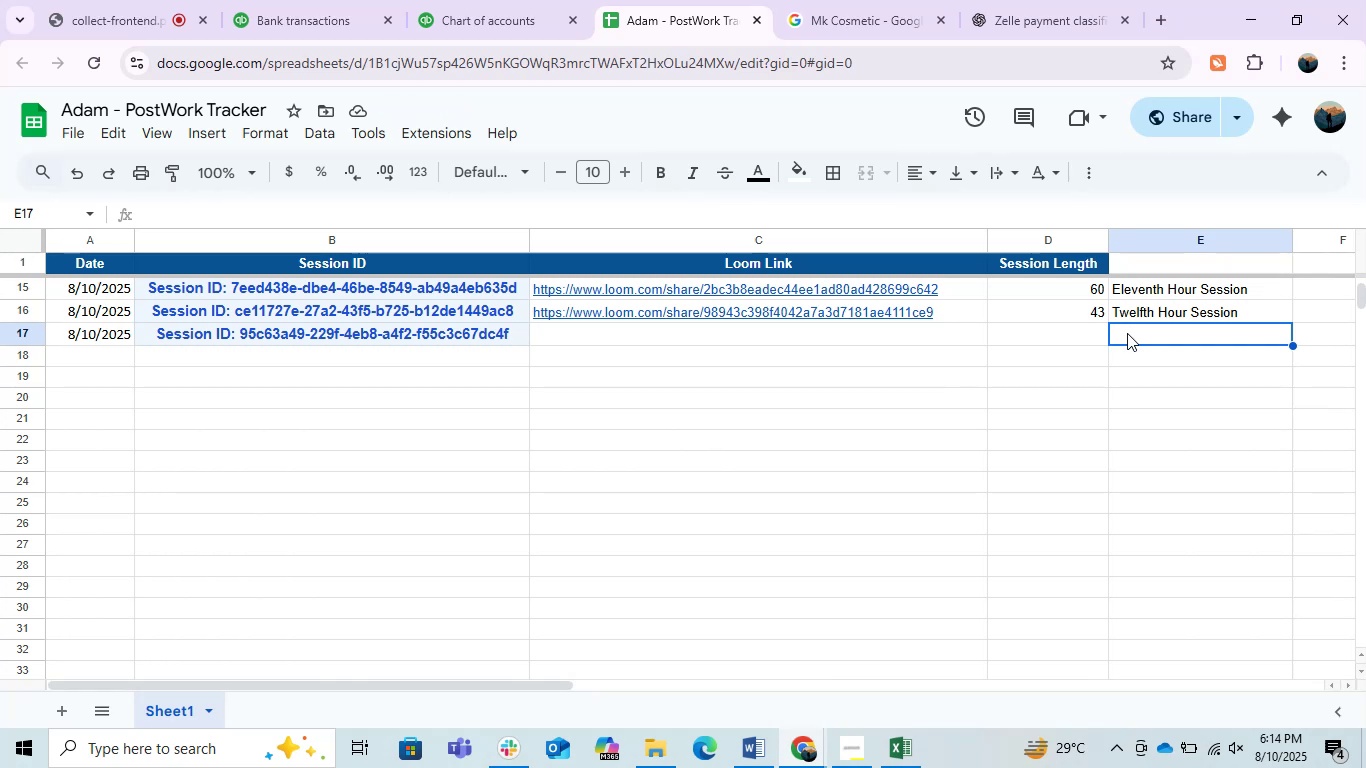 
wait(10.5)
 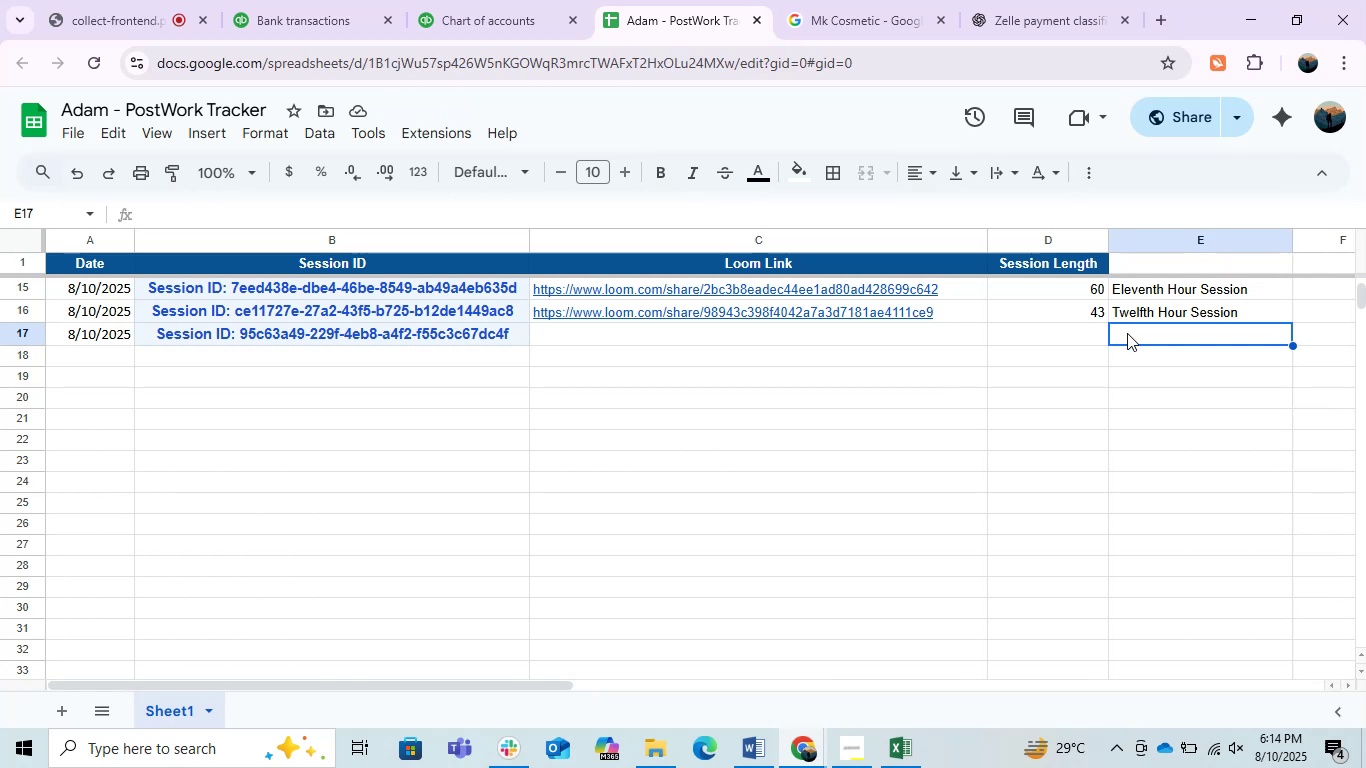 
left_click([1165, 7])
 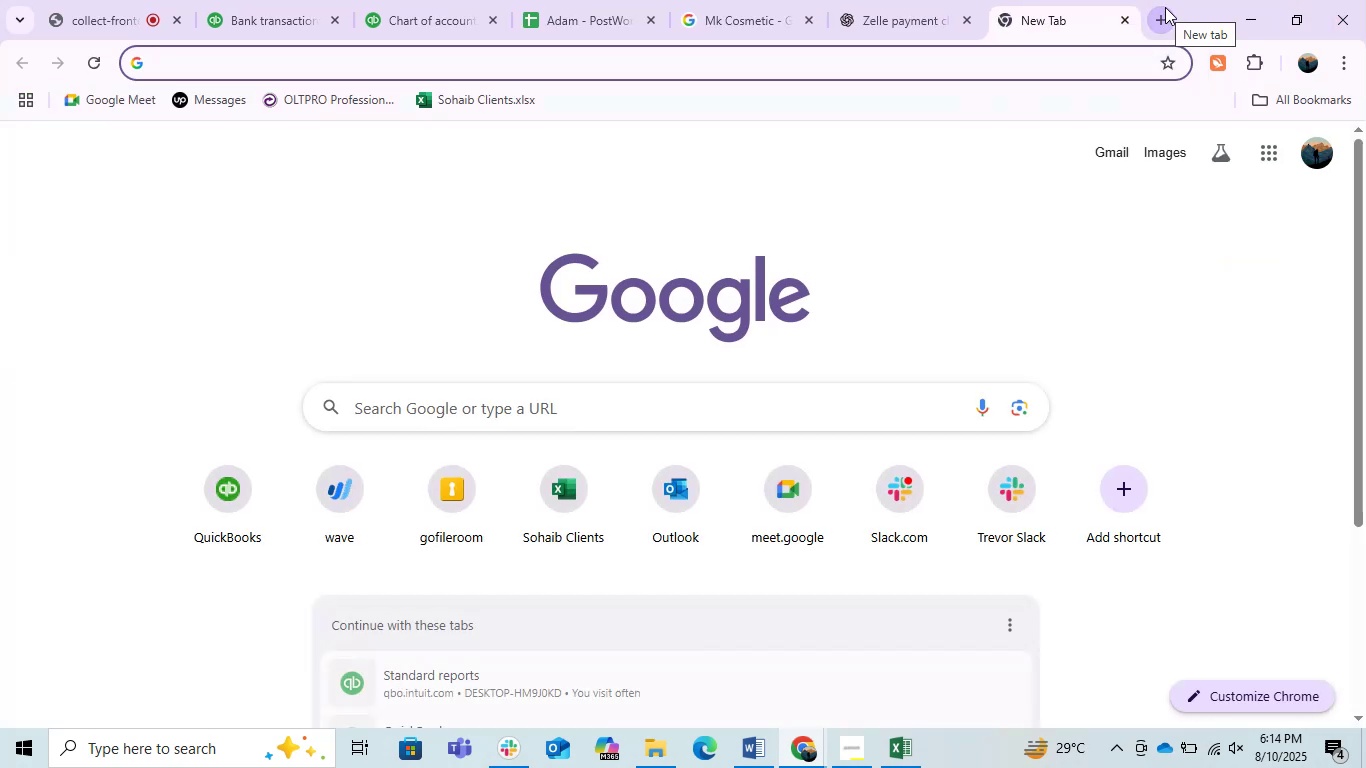 
type(thirt)
 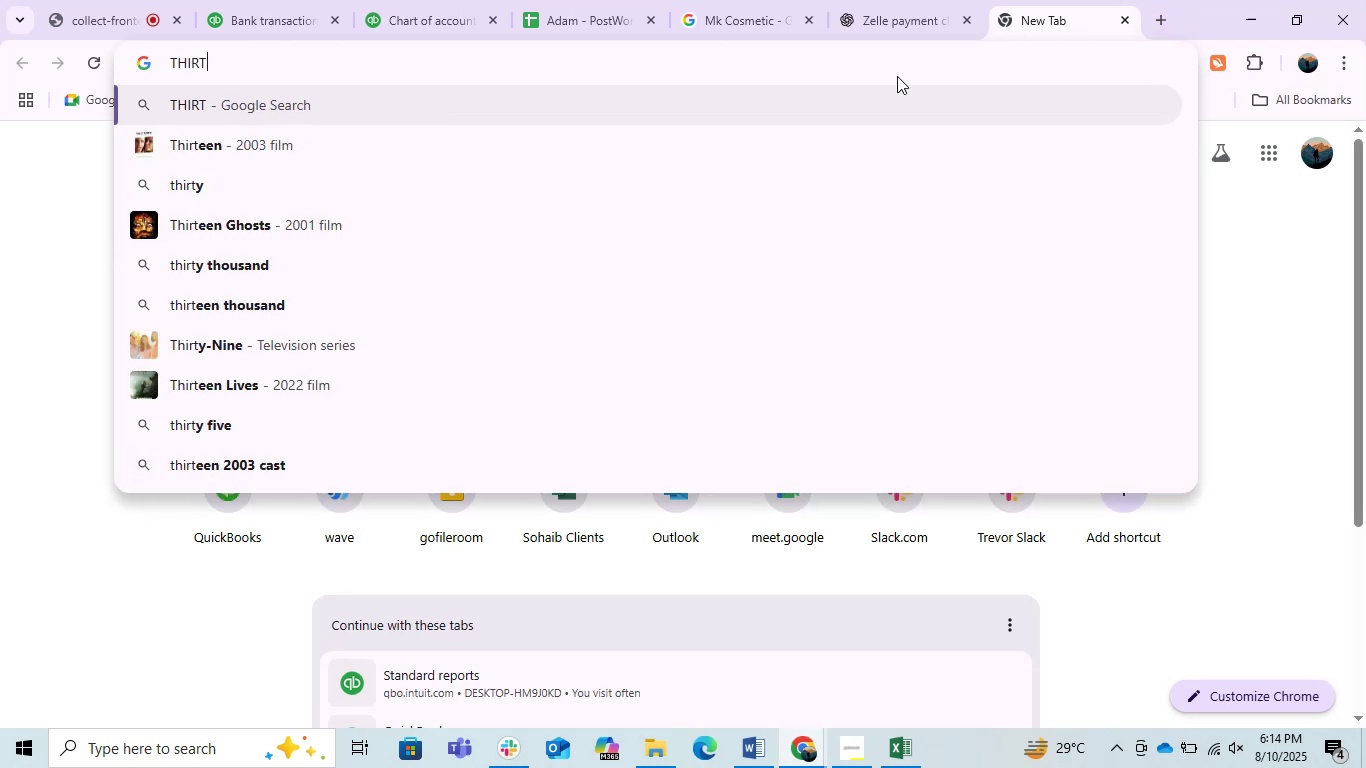 
wait(5.07)
 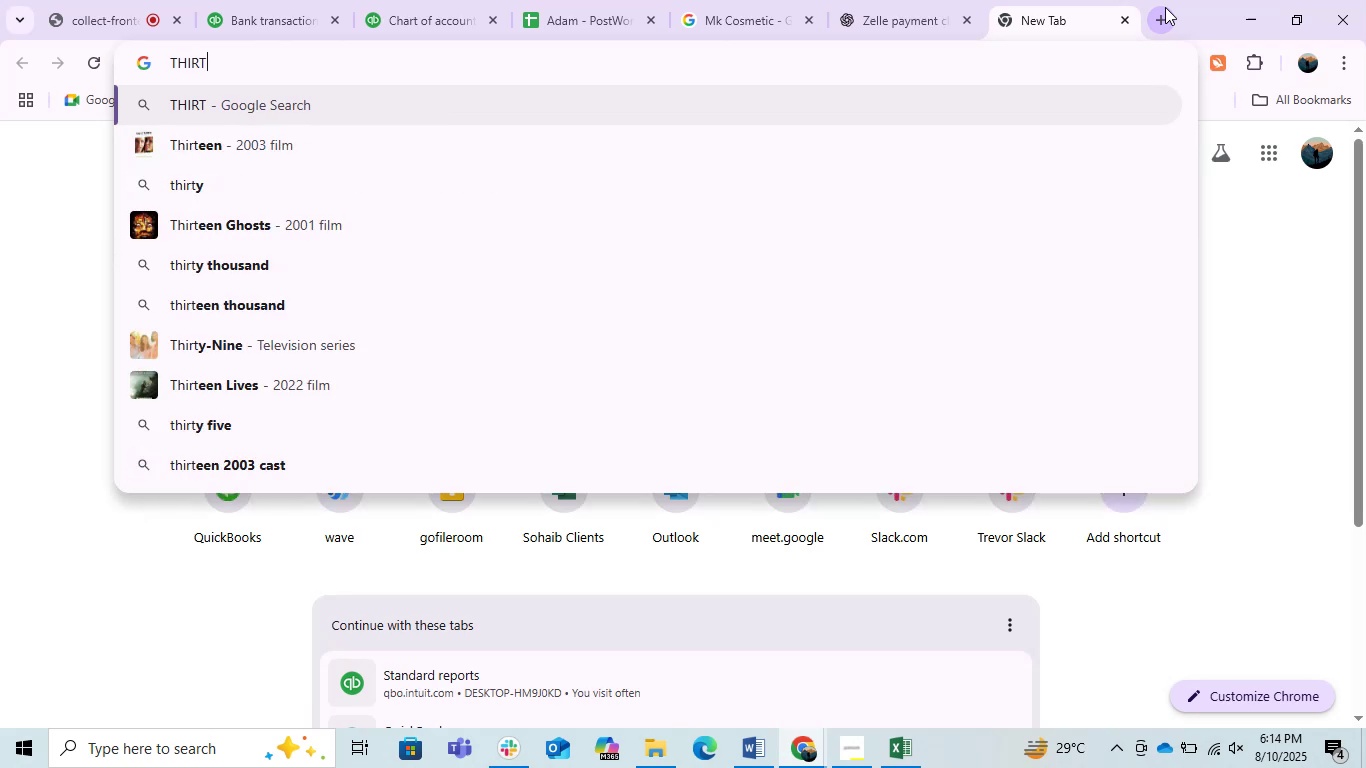 
type(eenth)
 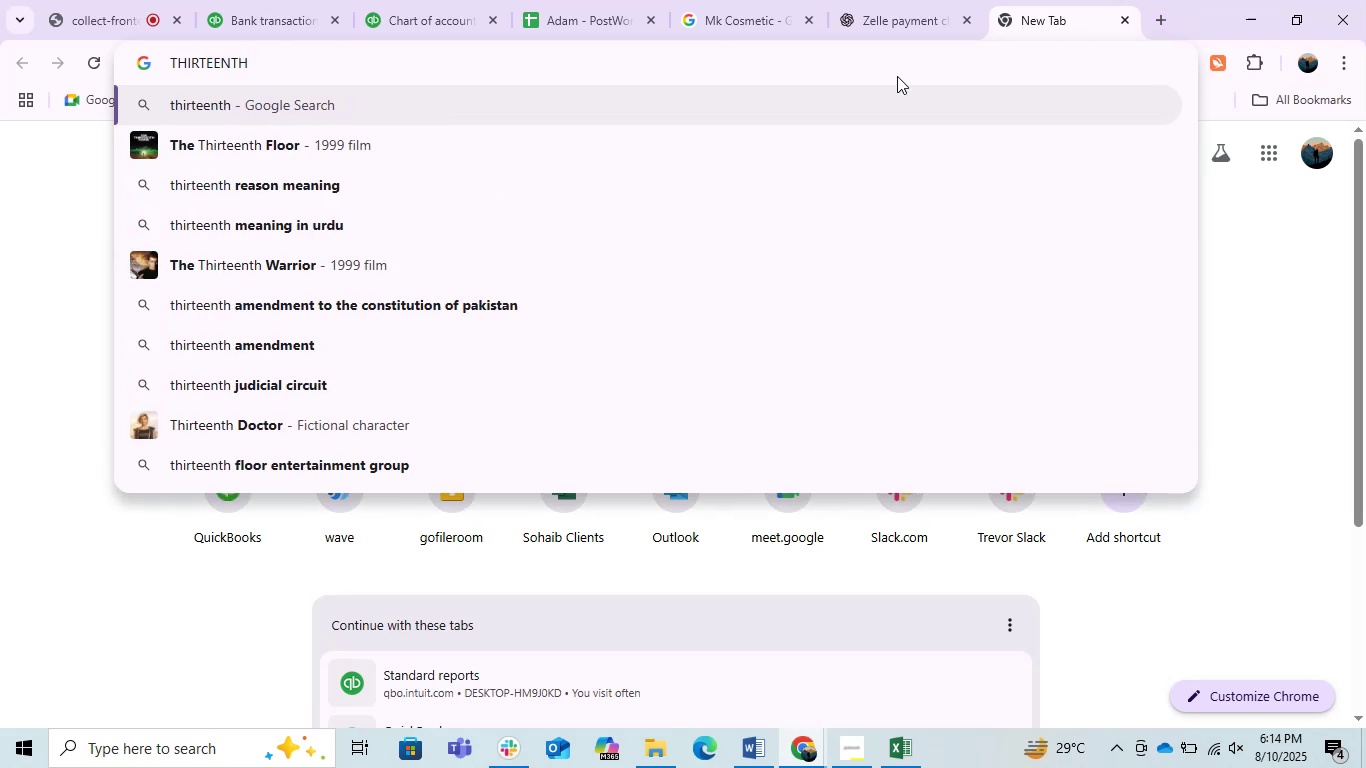 
hold_key(key=Backspace, duration=0.93)
 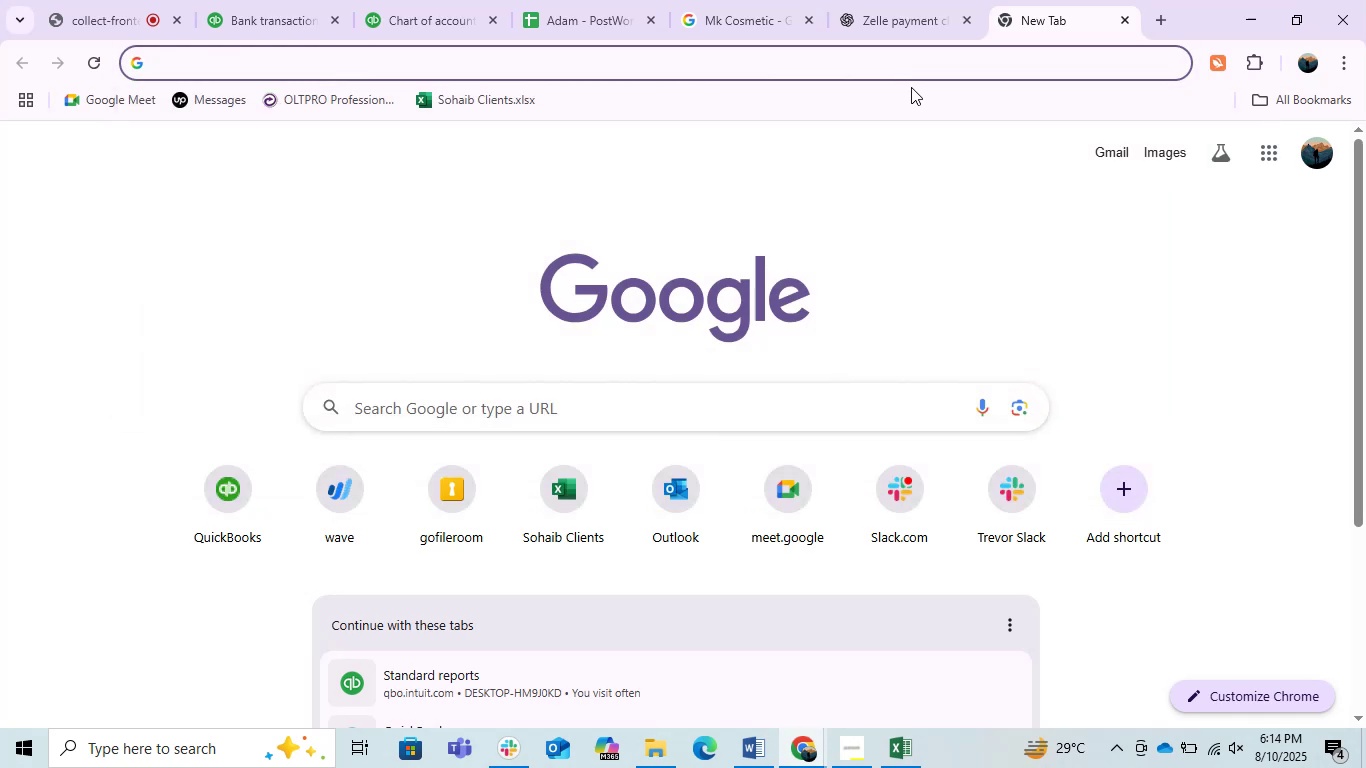 
left_click([898, 0])
 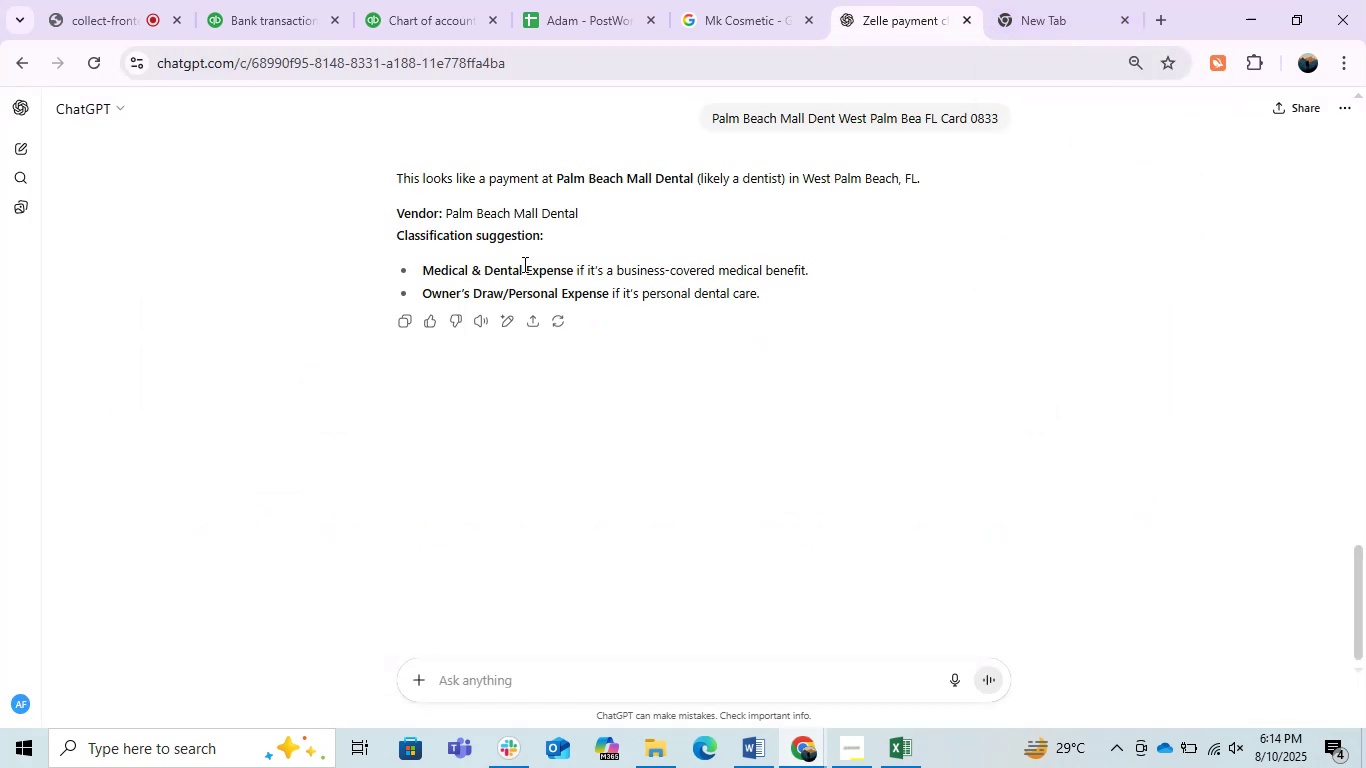 
double_click([509, 265])
 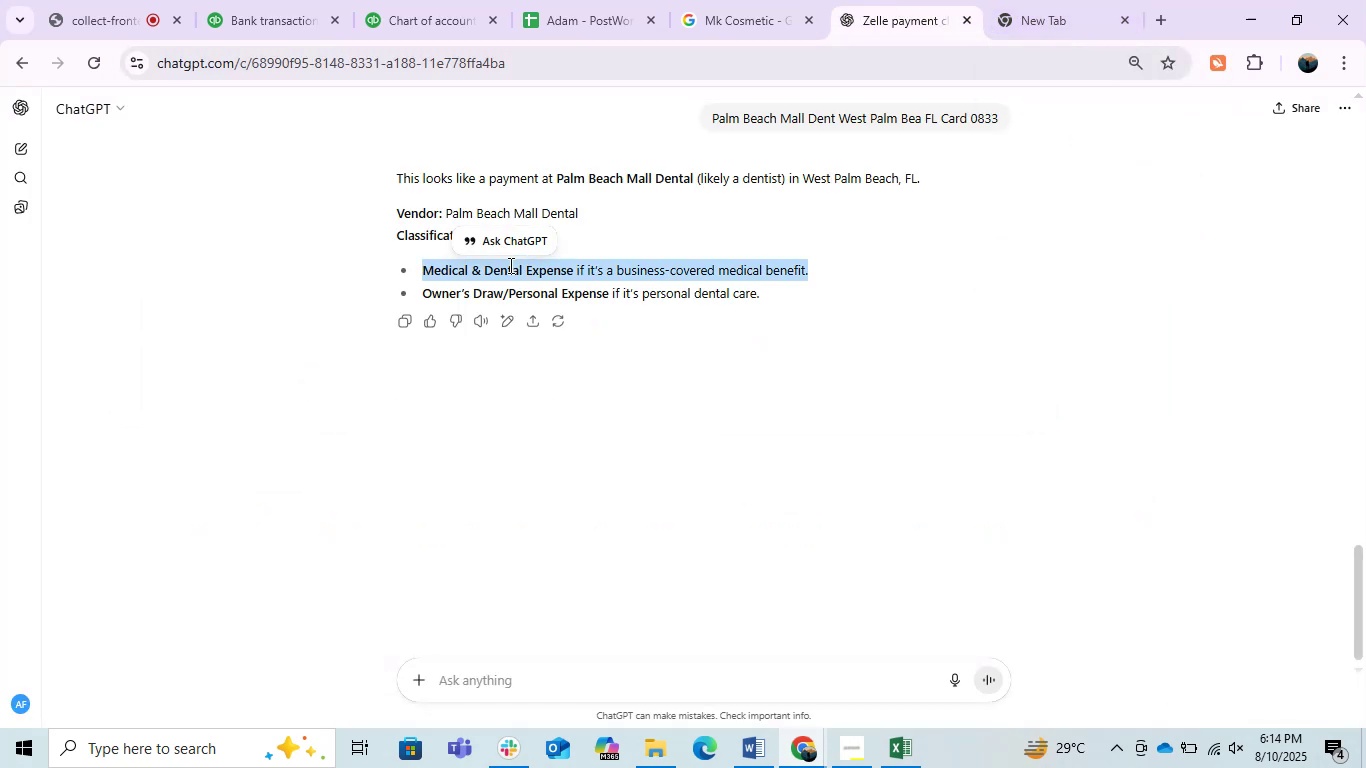 
triple_click([509, 265])
 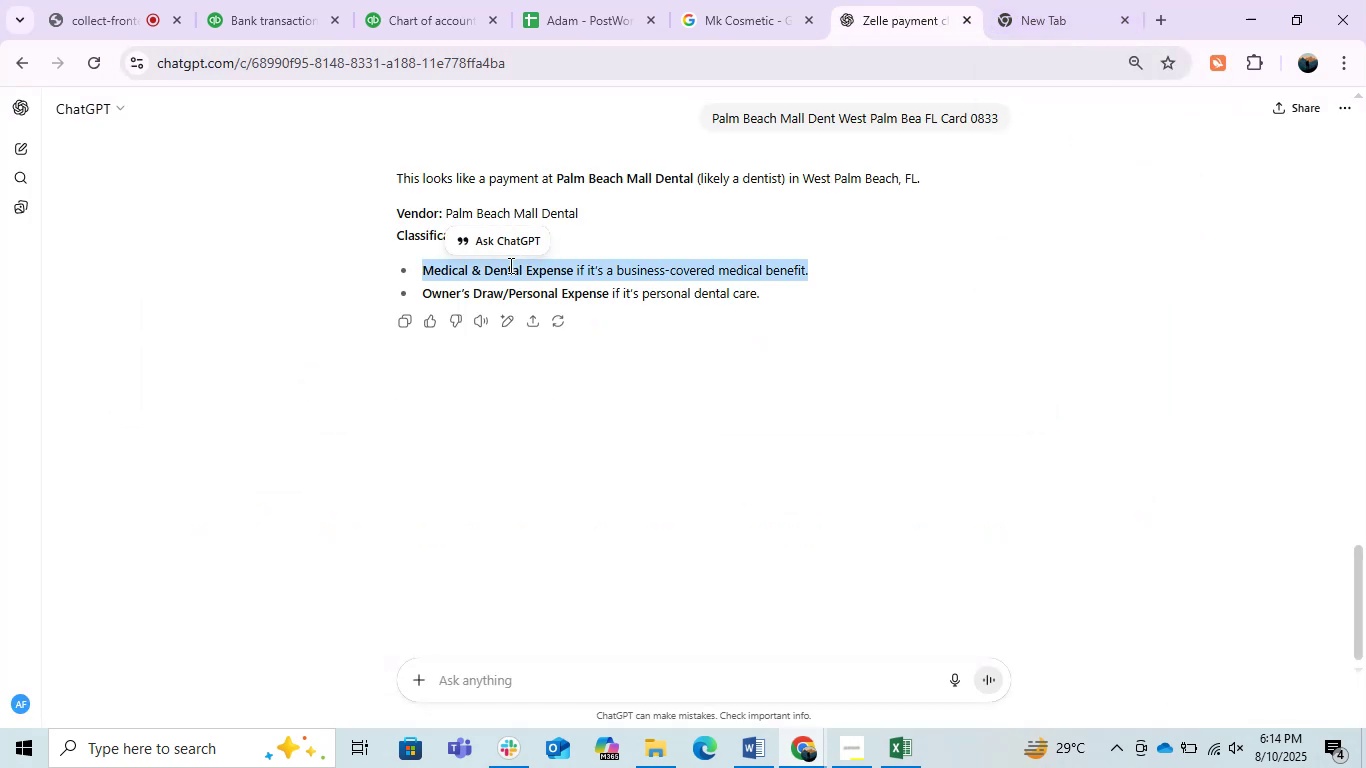 
left_click([567, 433])
 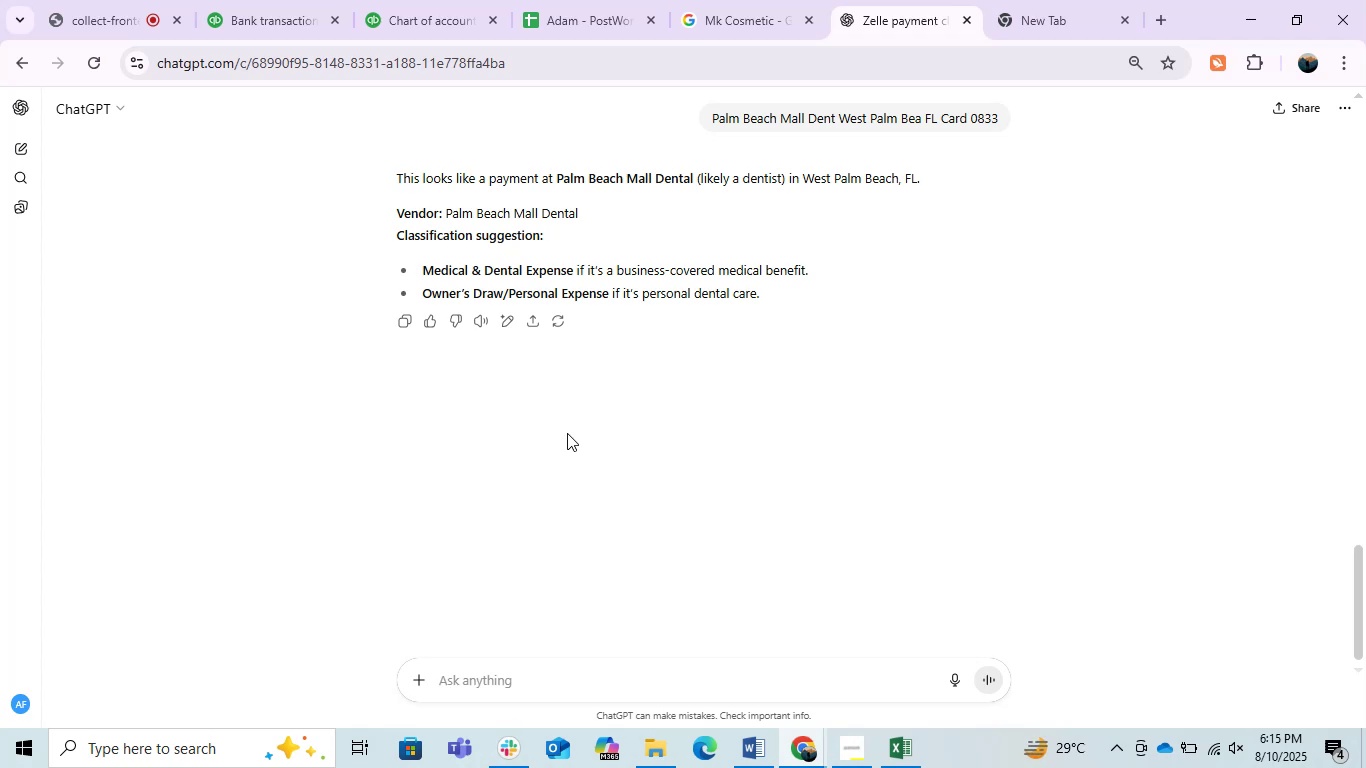 
wait(33.43)
 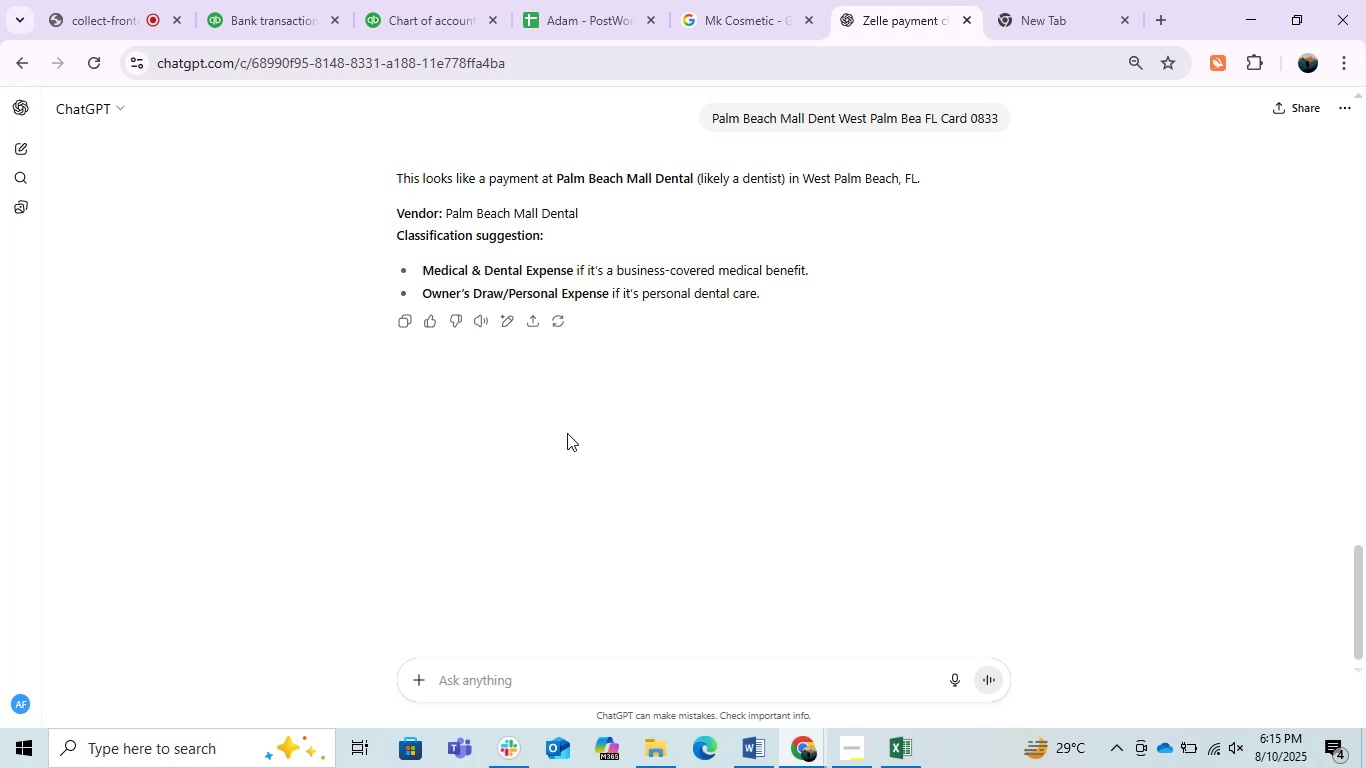 
left_click([275, 0])
 